 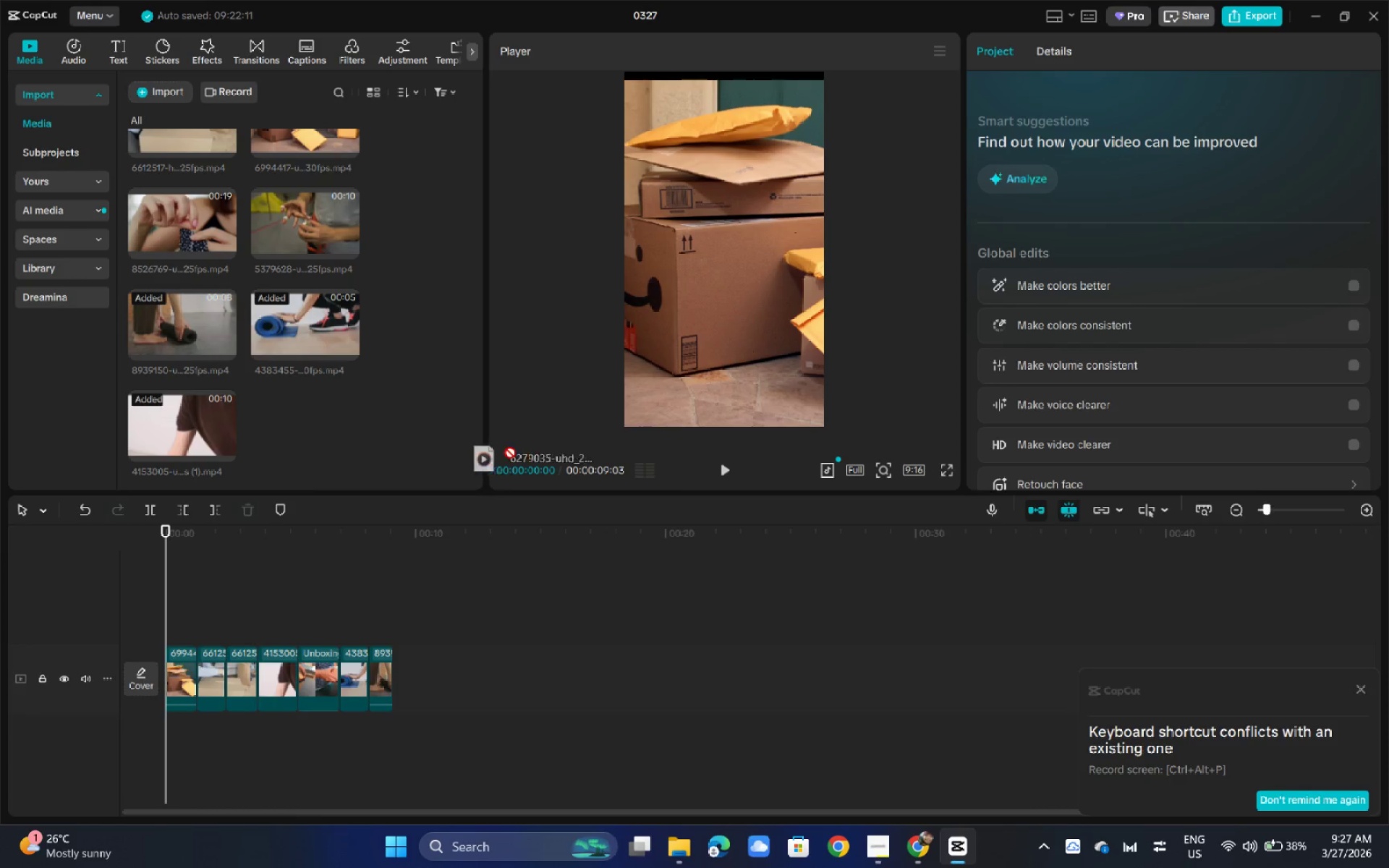 
left_click_drag(start_coordinate=[297, 430], to_coordinate=[403, 671])
 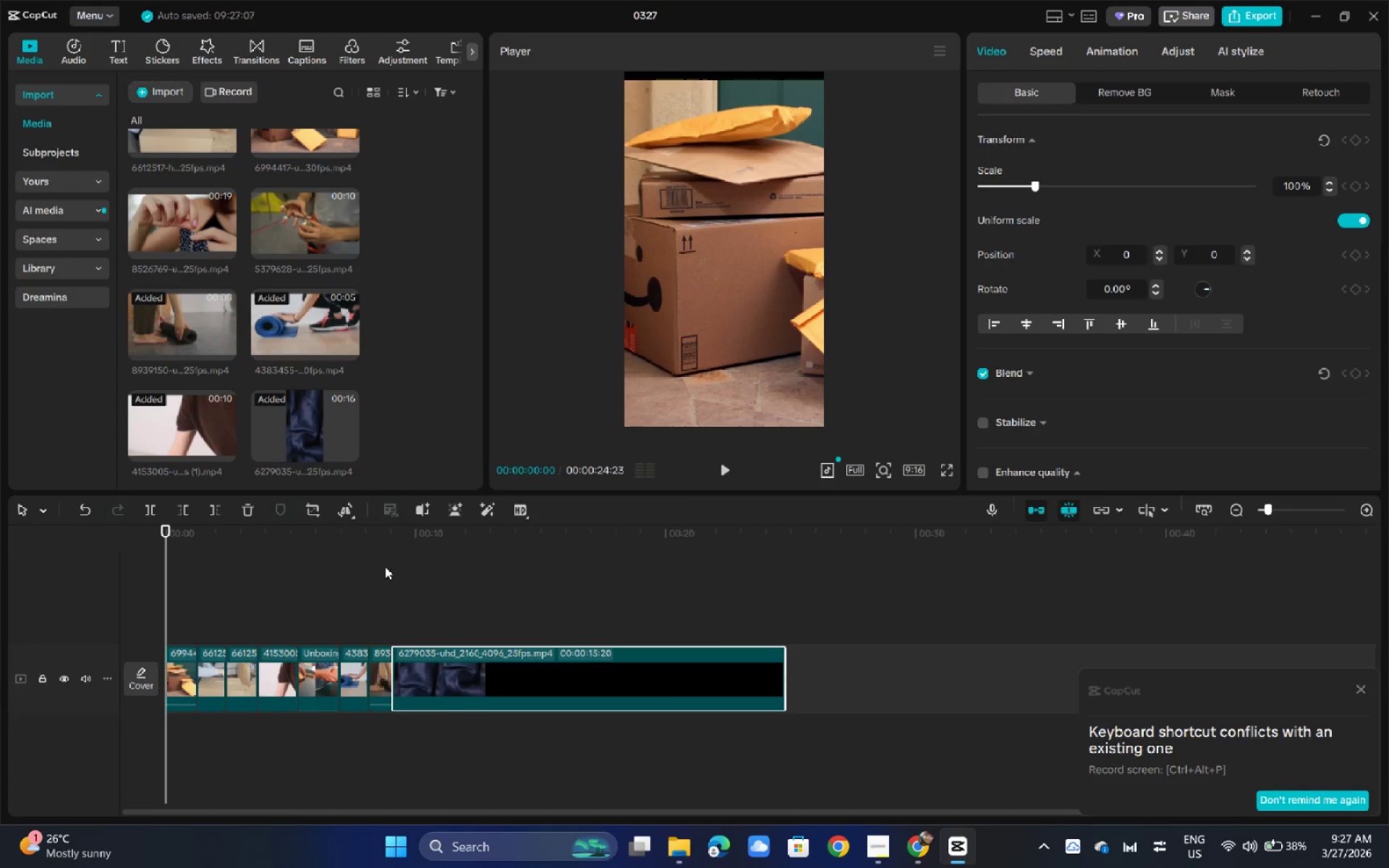 
key(Space)
 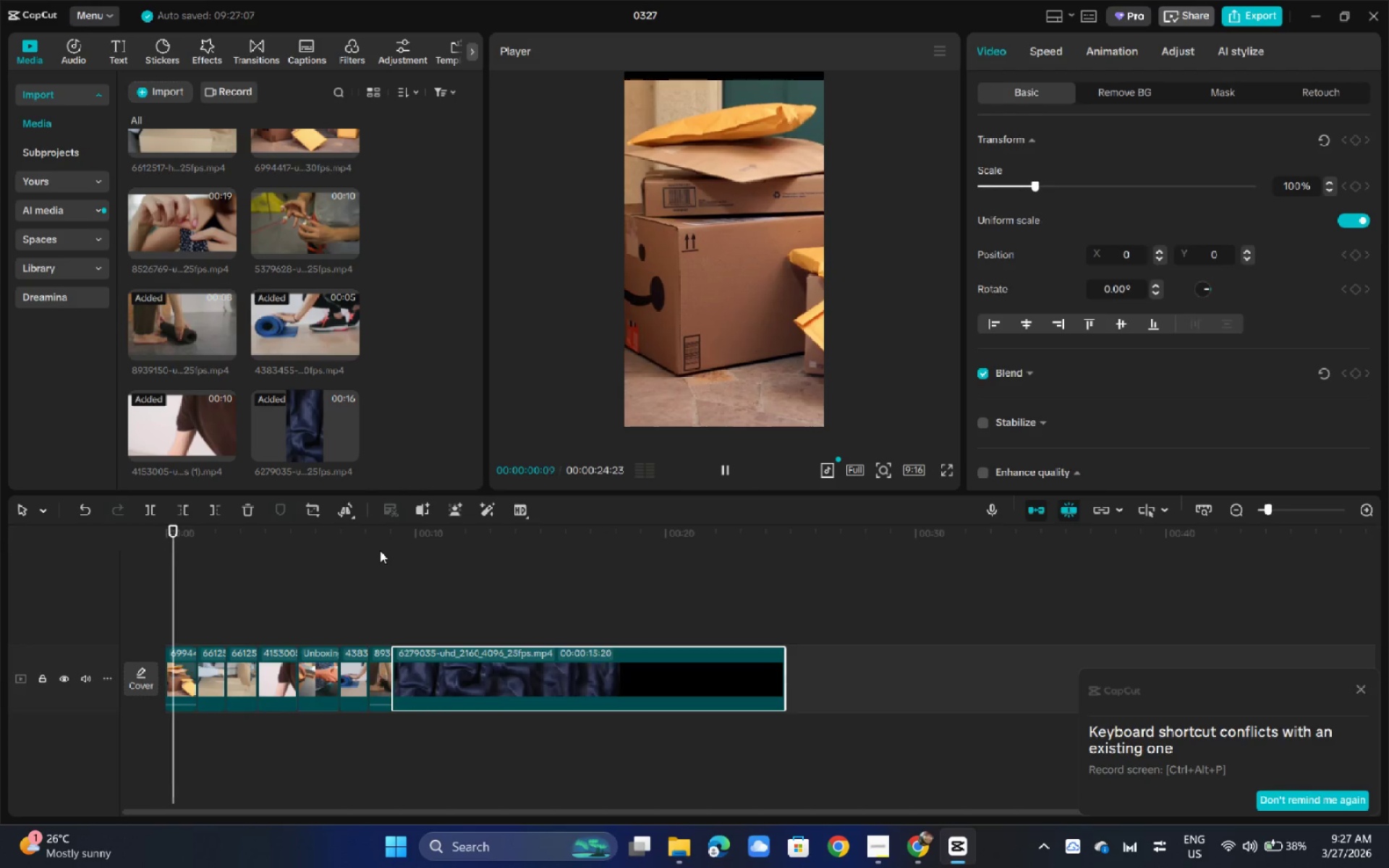 
key(Space)
 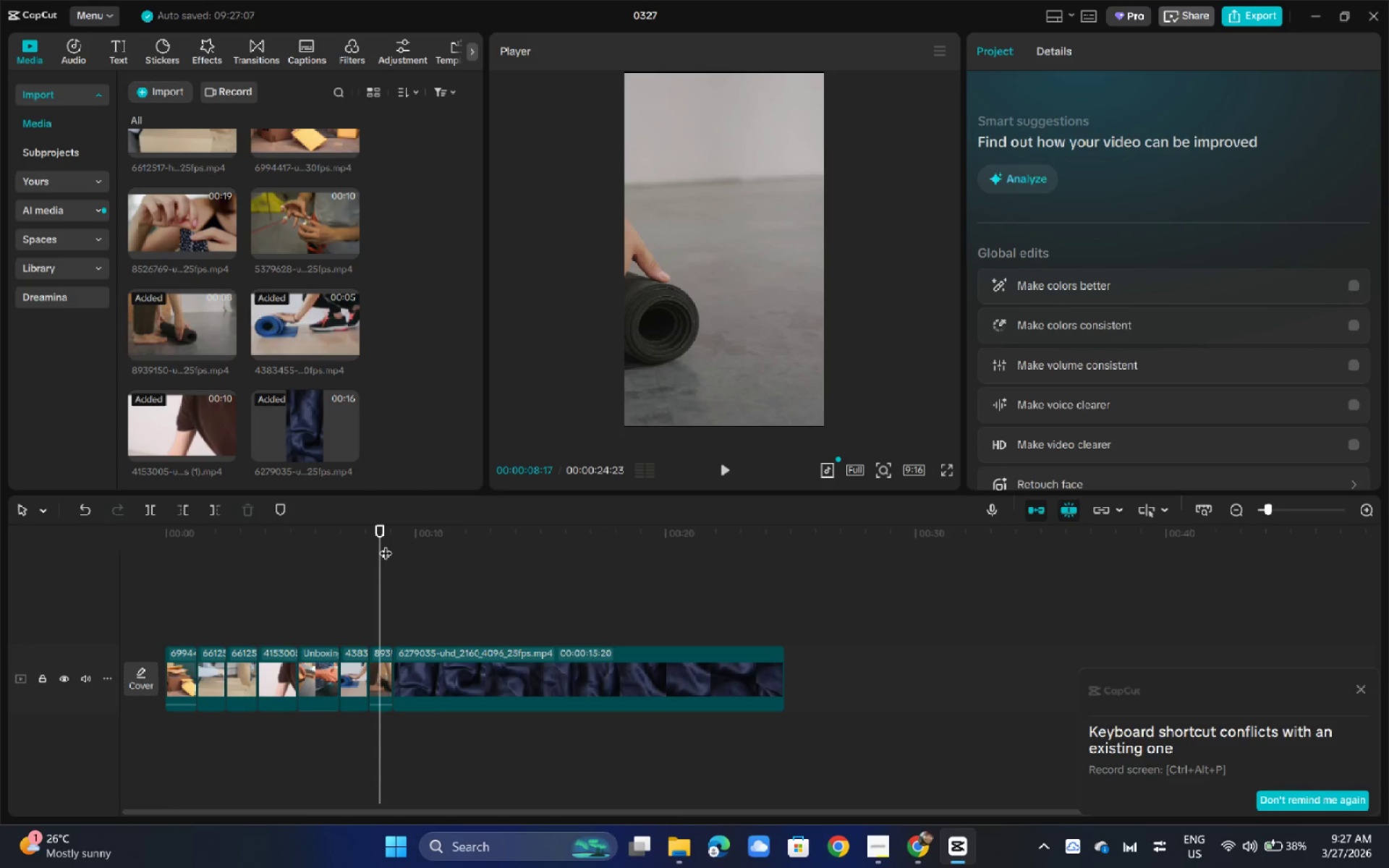 
key(Space)
 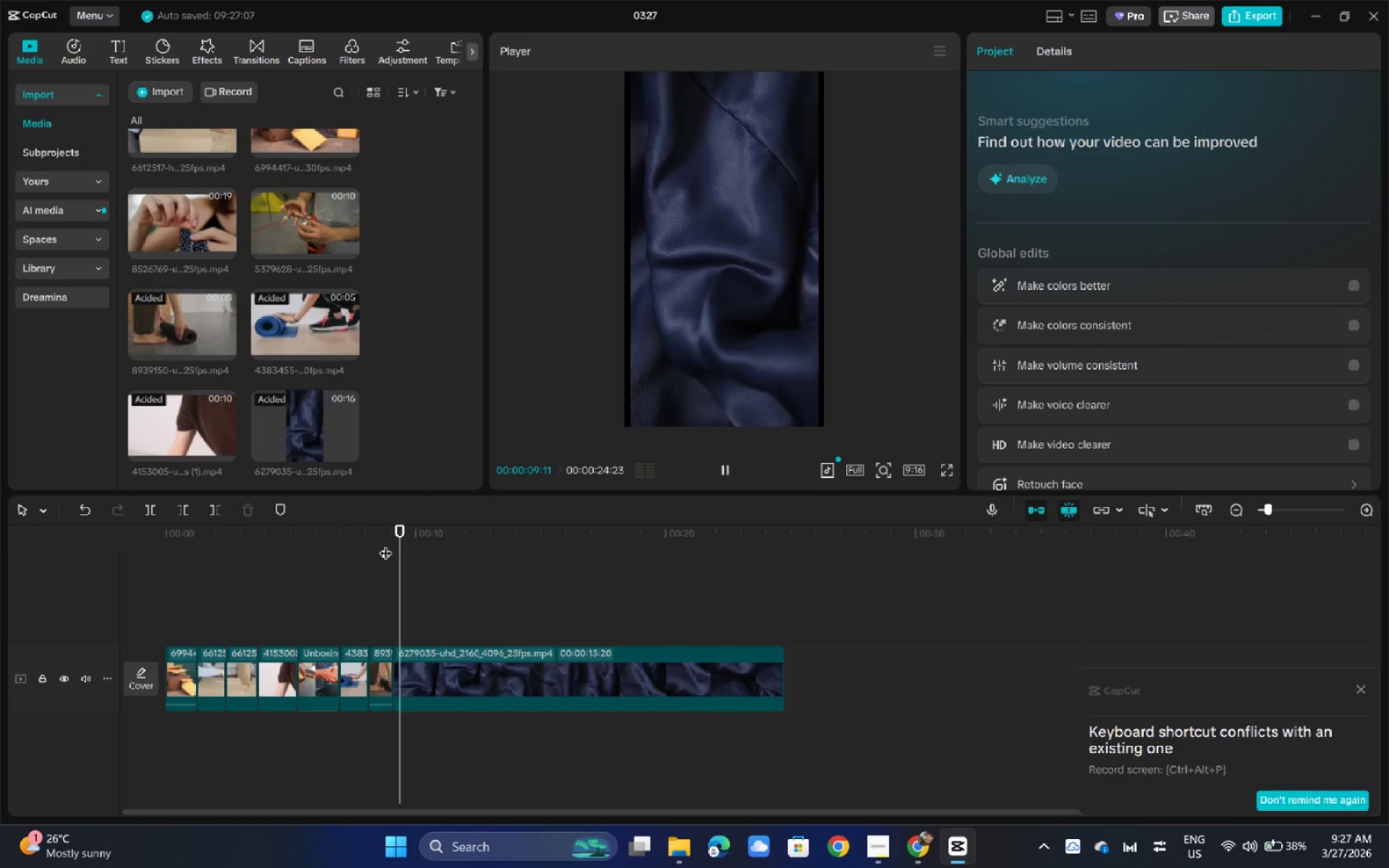 
key(Space)
 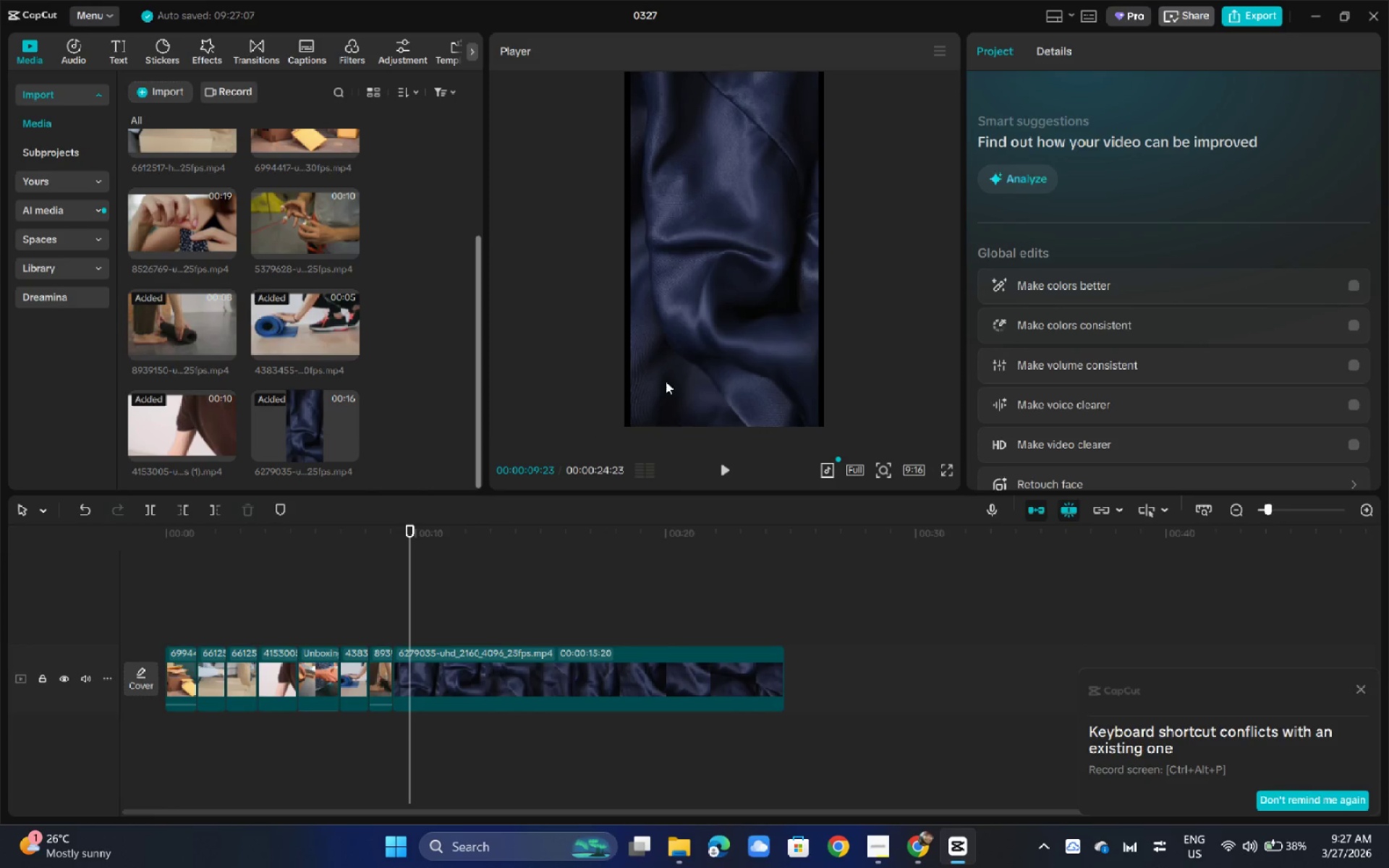 
left_click([685, 391])
 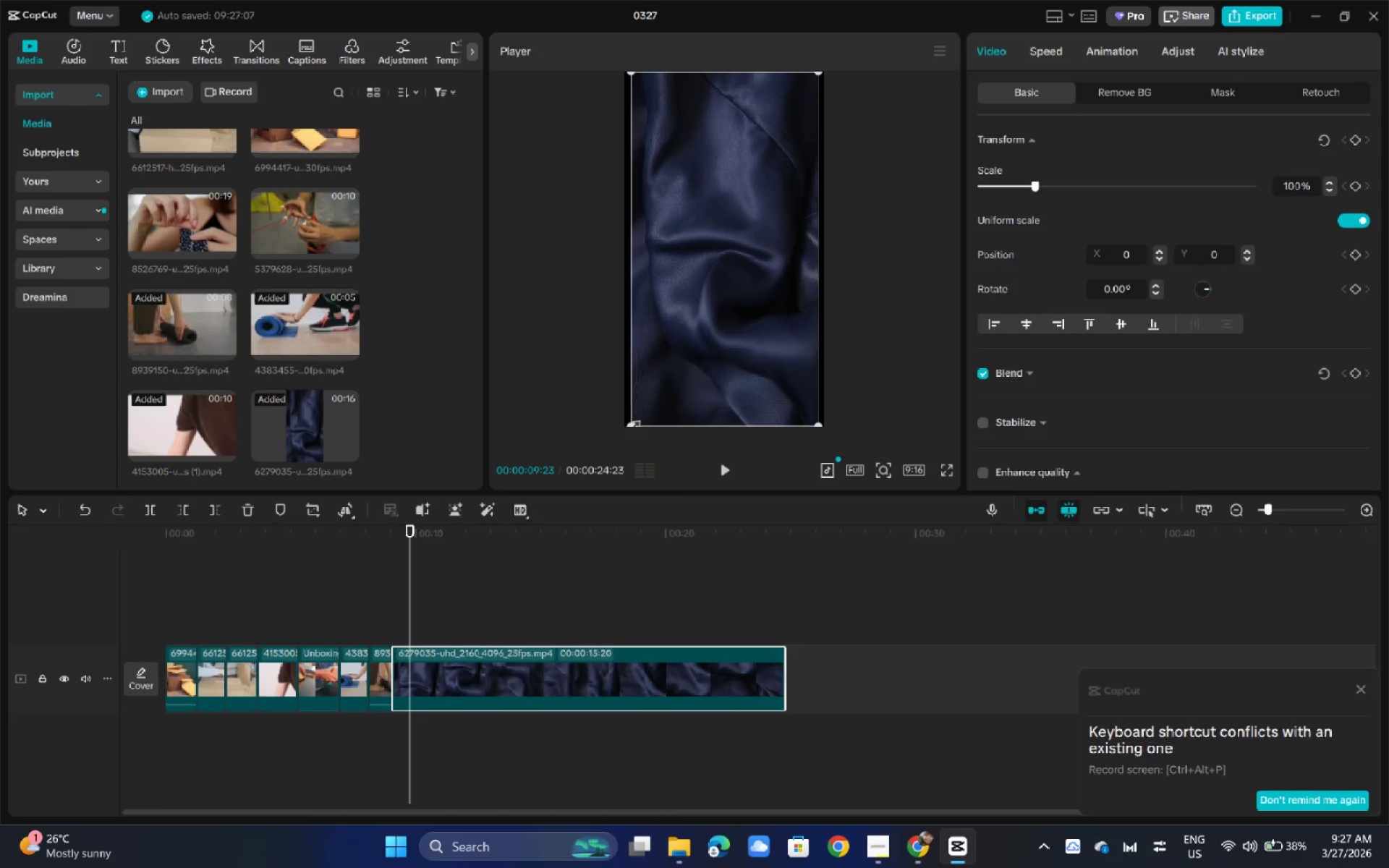 
left_click_drag(start_coordinate=[623, 426], to_coordinate=[612, 434])
 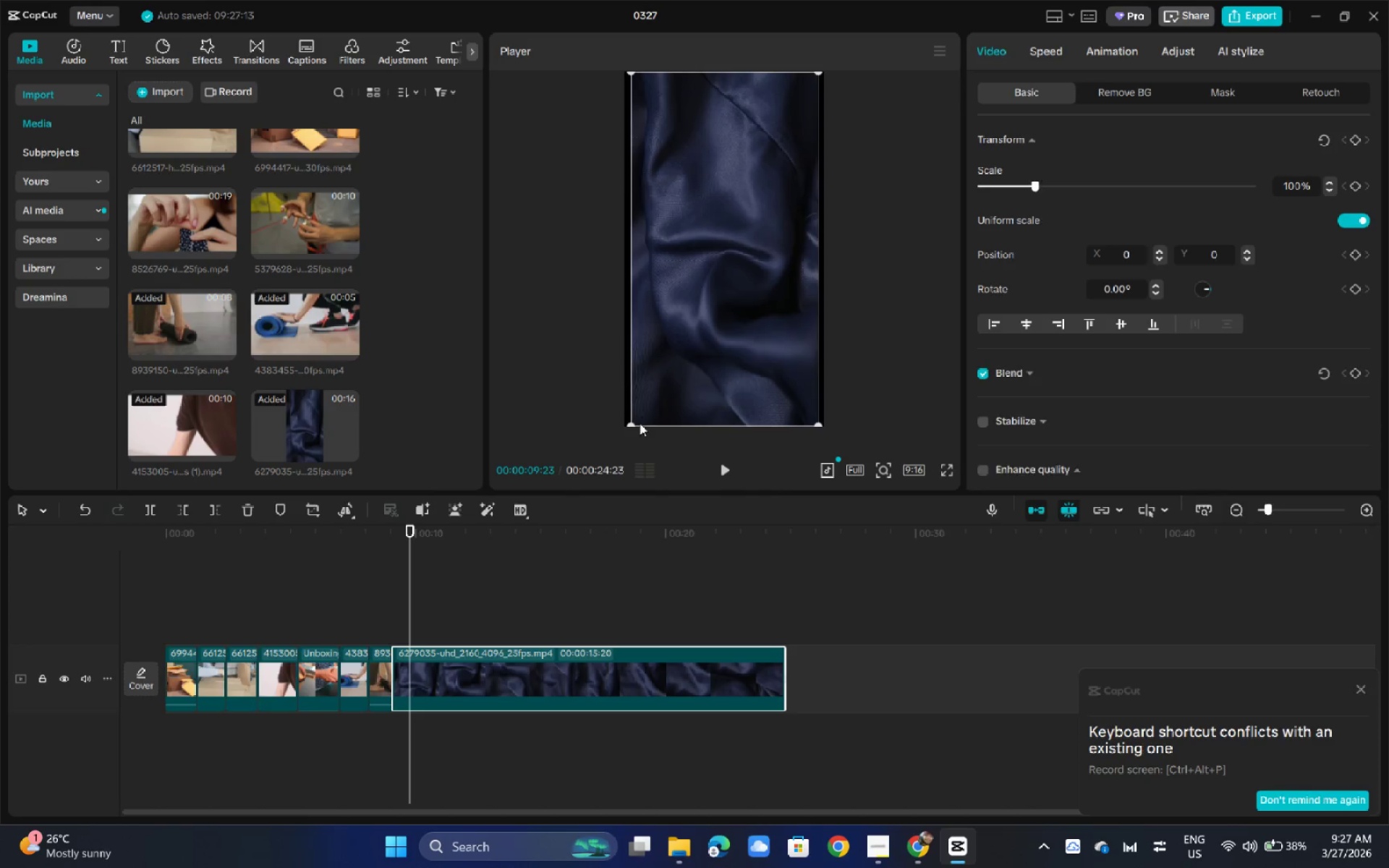 
left_click_drag(start_coordinate=[632, 426], to_coordinate=[620, 435])
 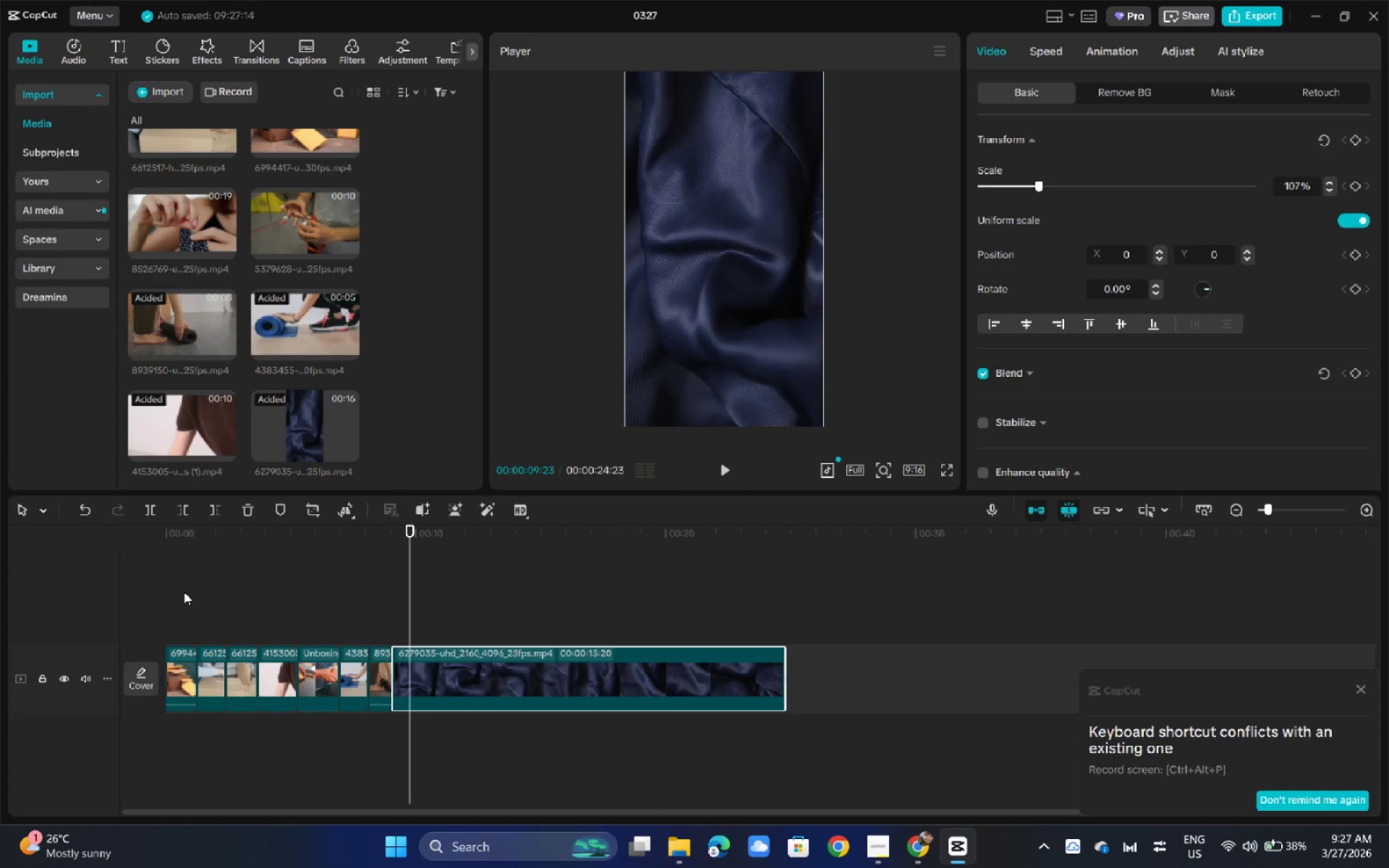 
left_click_drag(start_coordinate=[174, 658], to_coordinate=[179, 654])
 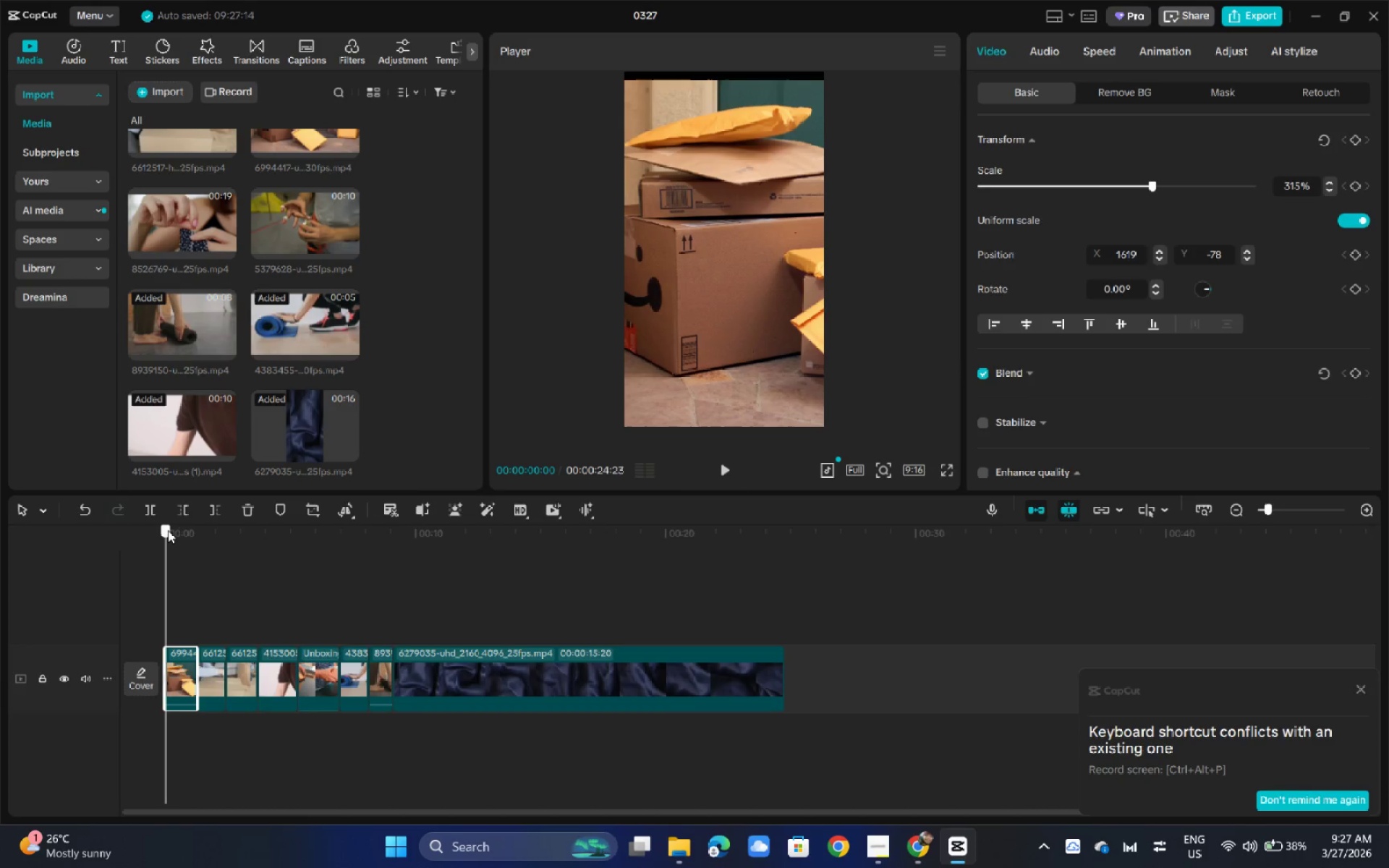 
key(Space)
 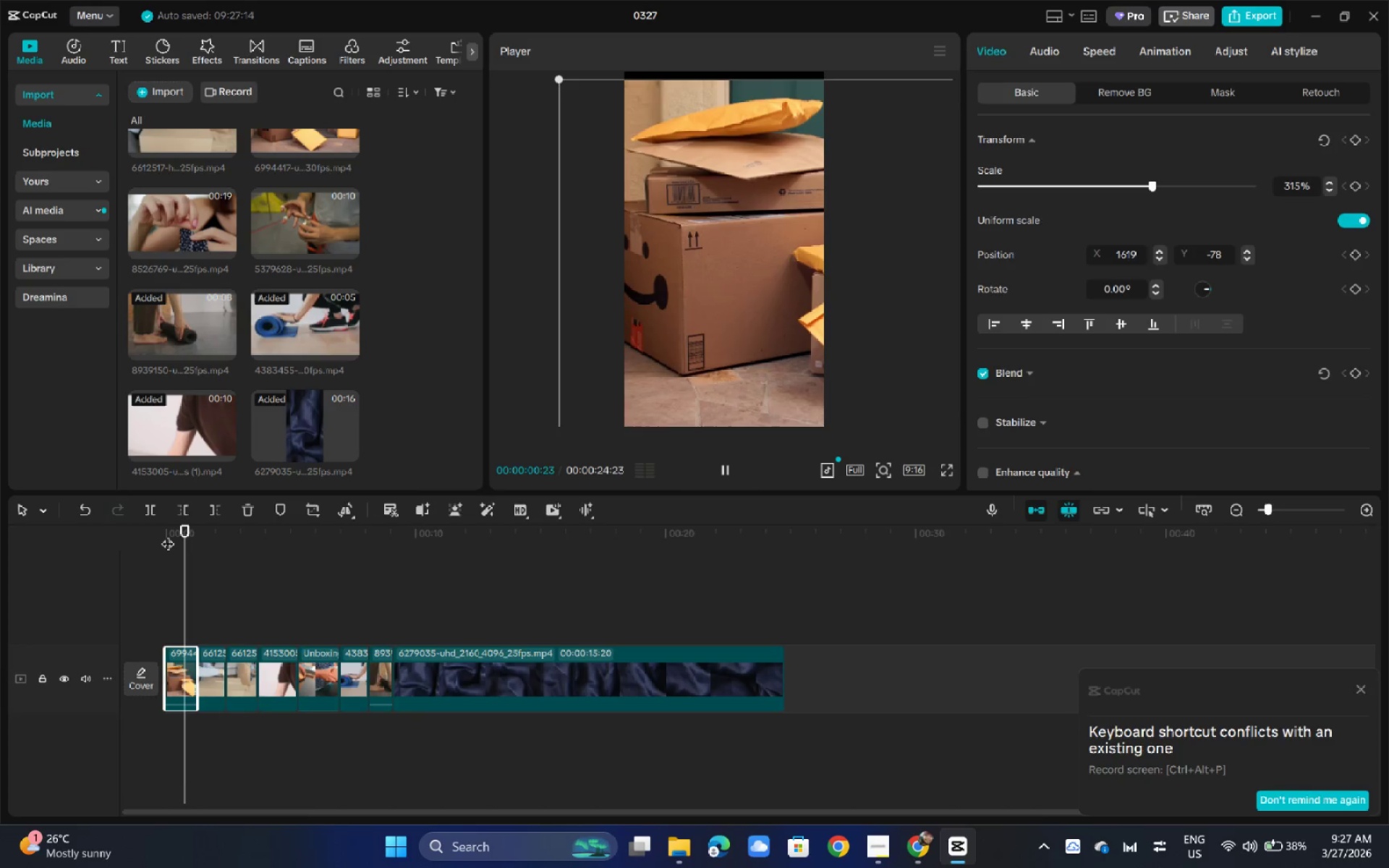 
key(Space)
 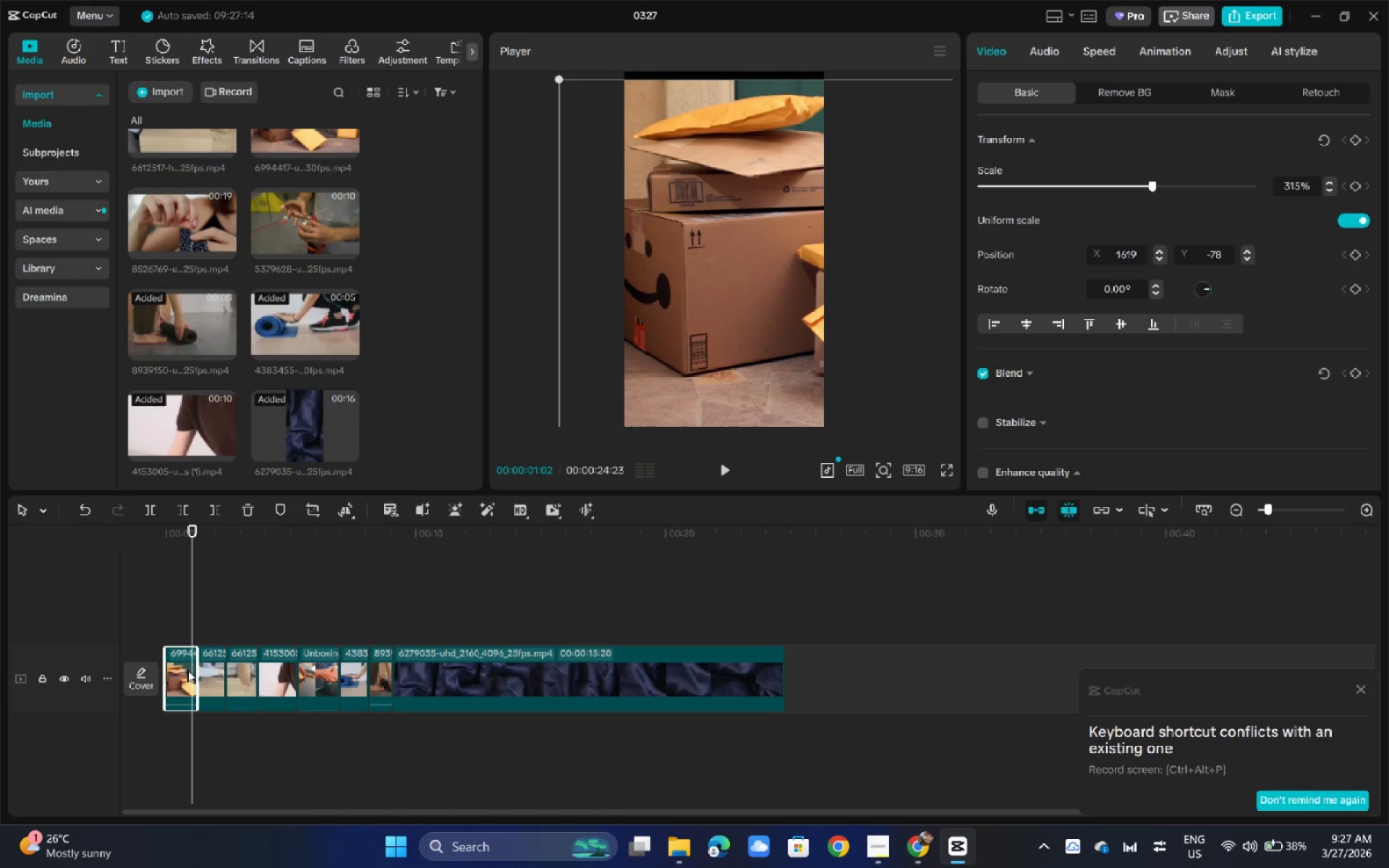 
left_click_drag(start_coordinate=[198, 671], to_coordinate=[212, 667])
 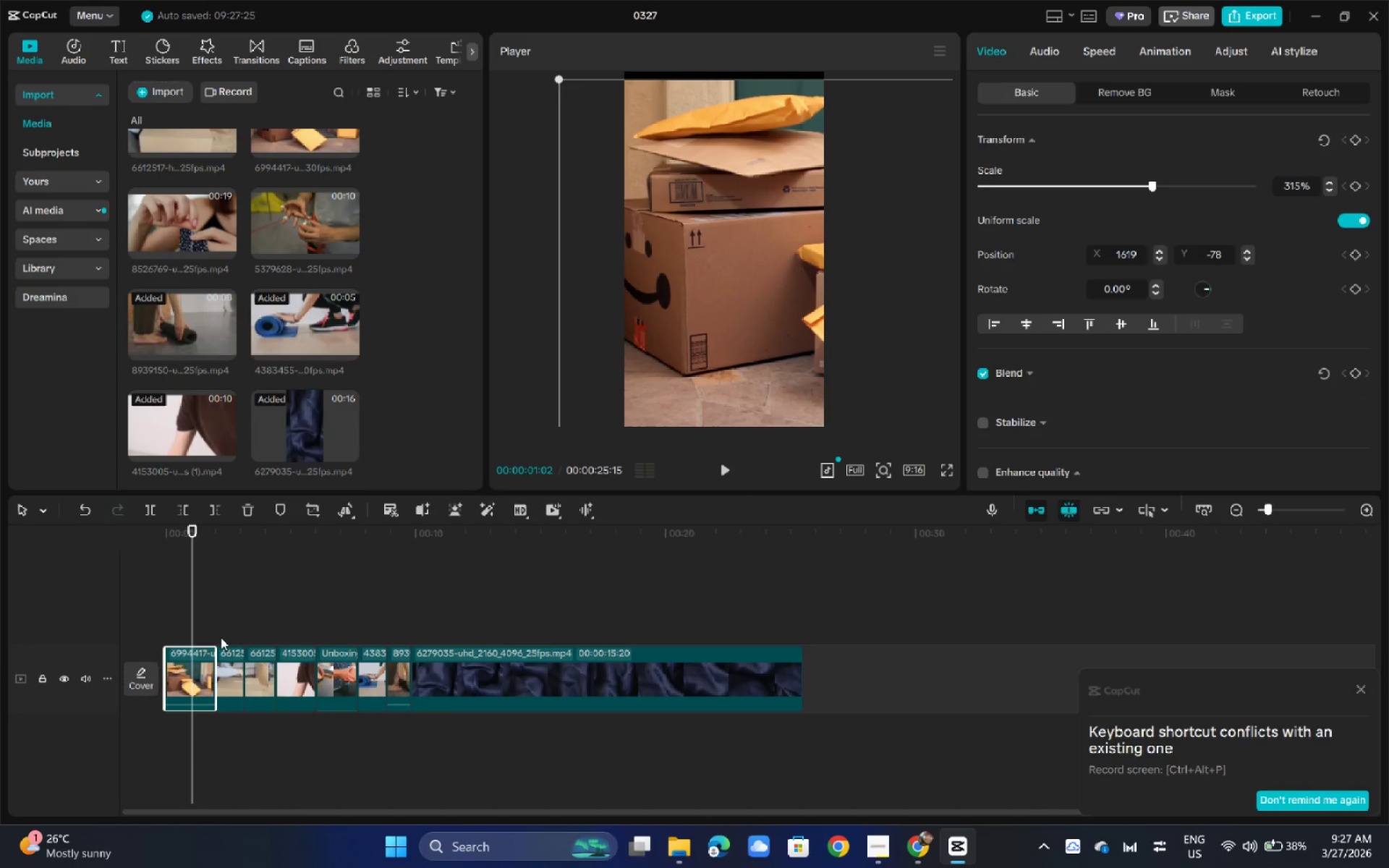 
key(Space)
 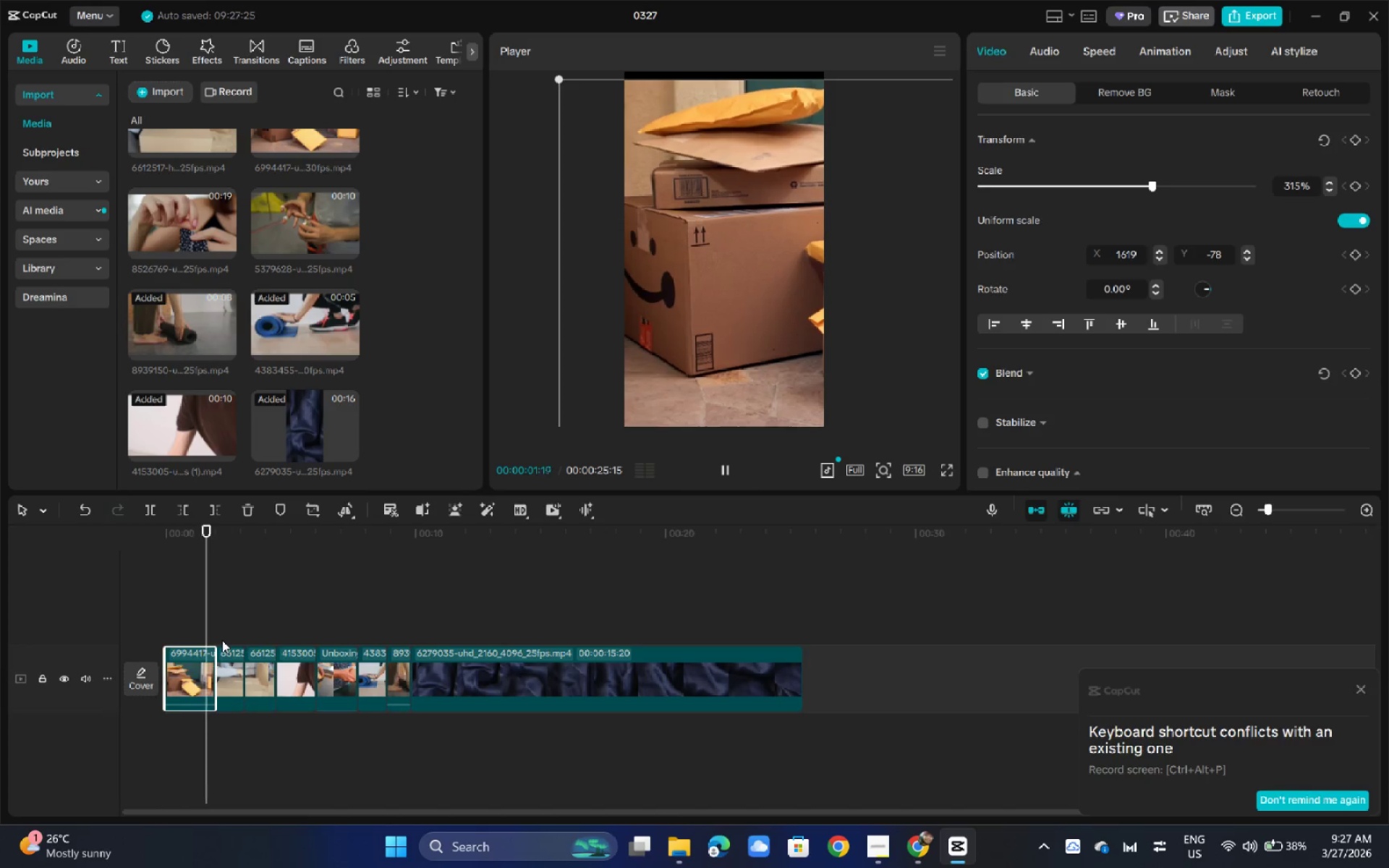 
key(Space)
 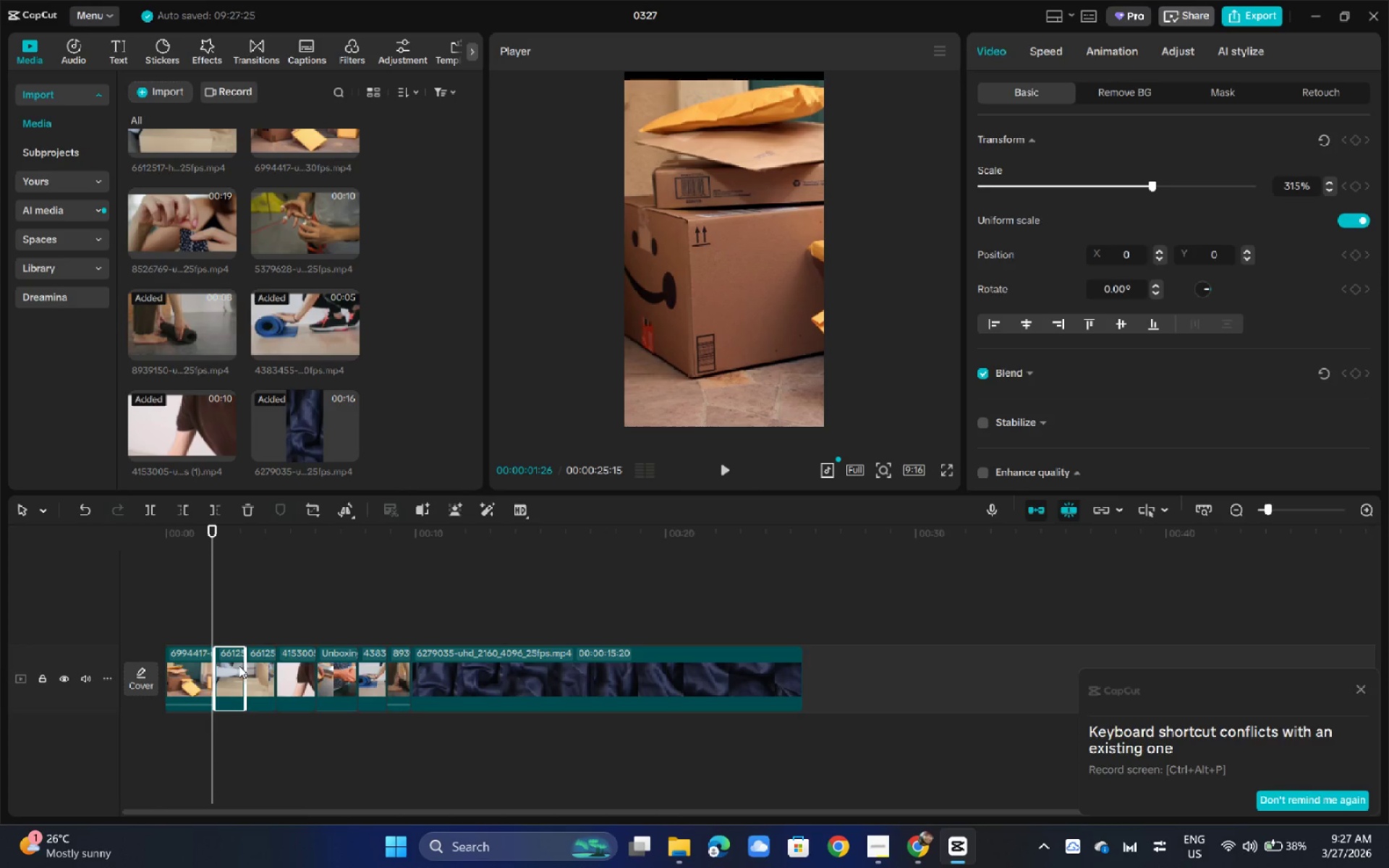 
left_click_drag(start_coordinate=[242, 667], to_coordinate=[263, 668])
 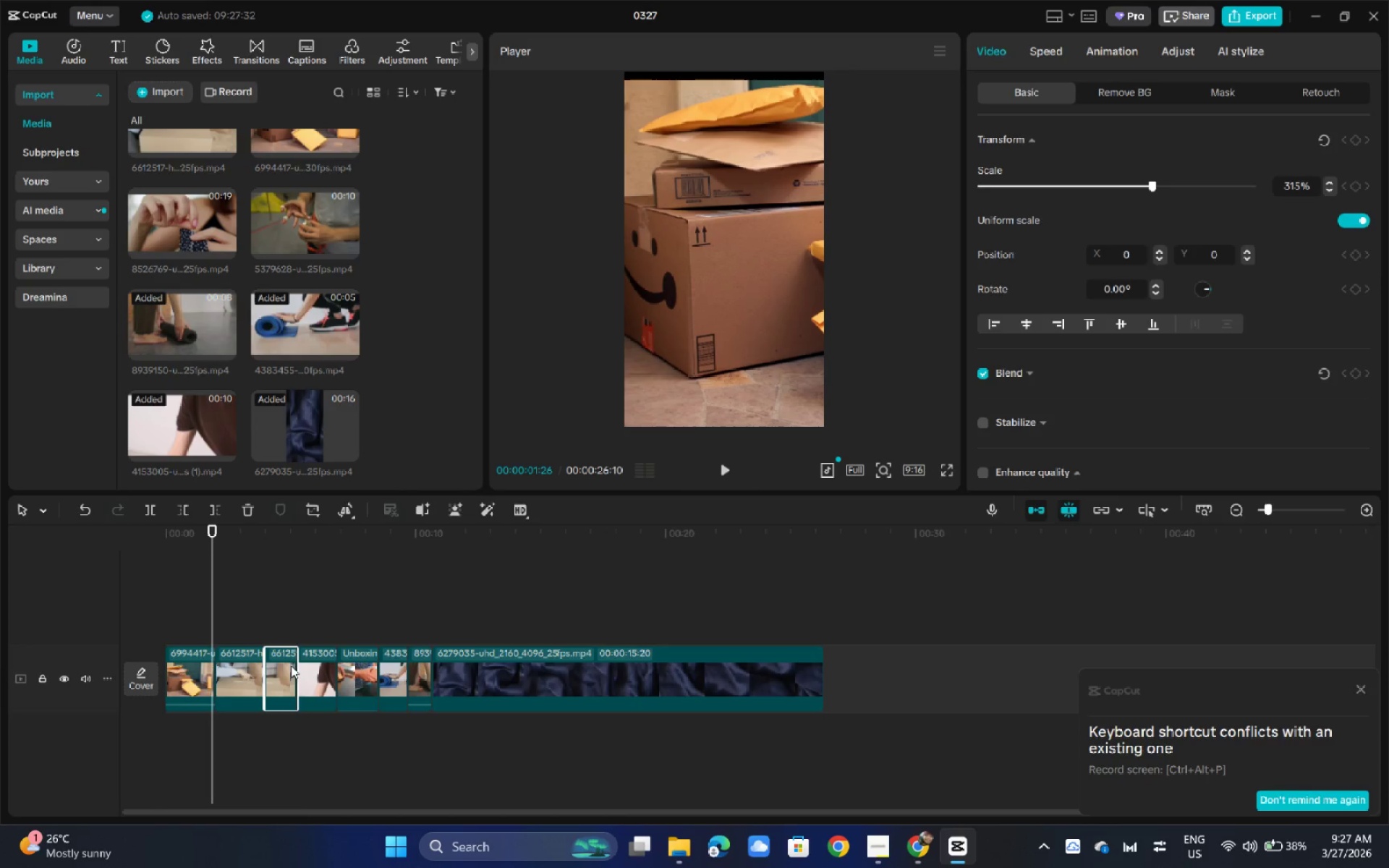 
left_click_drag(start_coordinate=[294, 665], to_coordinate=[313, 667])
 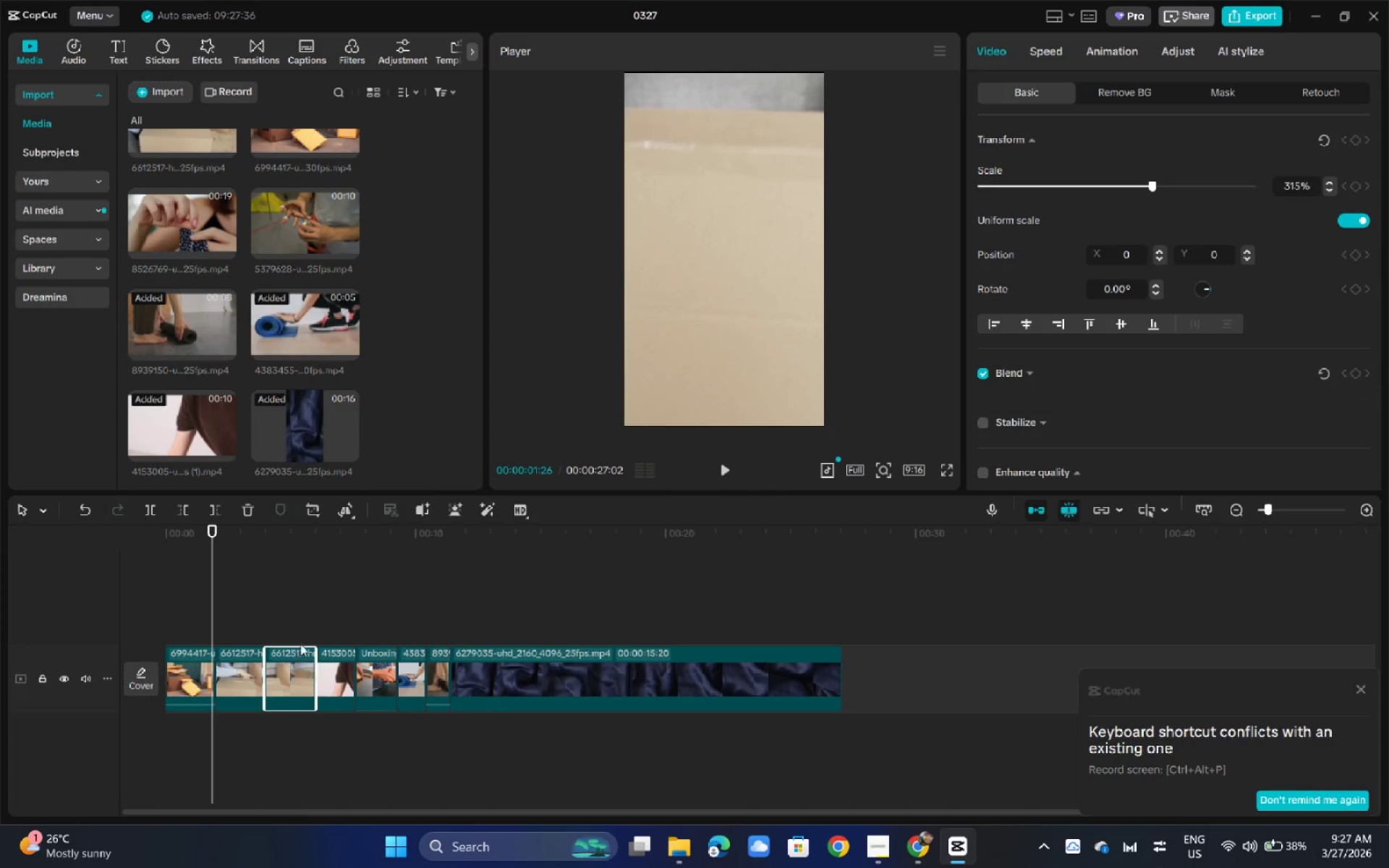 
key(Space)
 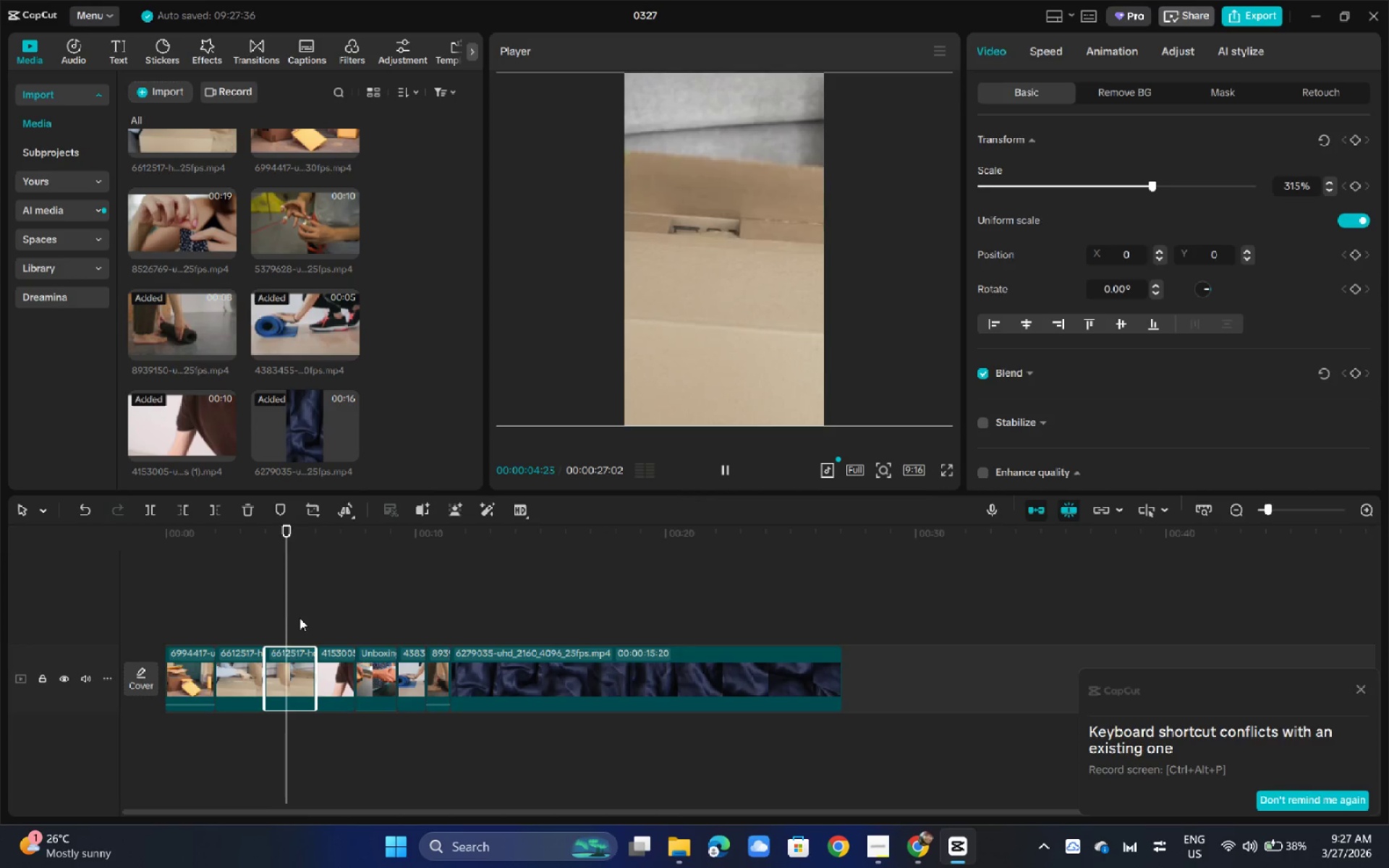 
left_click_drag(start_coordinate=[355, 668], to_coordinate=[361, 670])
 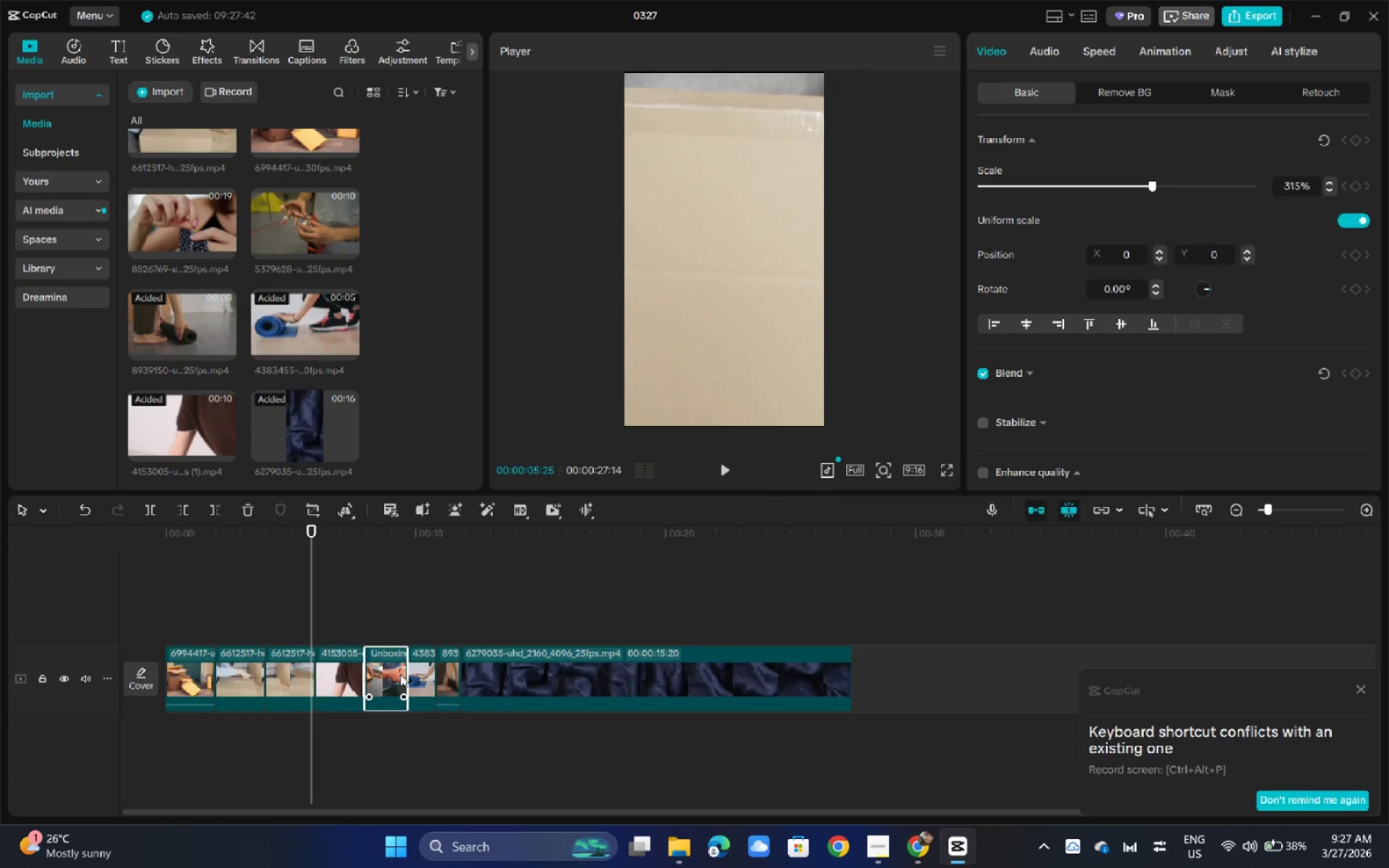 
left_click_drag(start_coordinate=[406, 674], to_coordinate=[414, 675])
 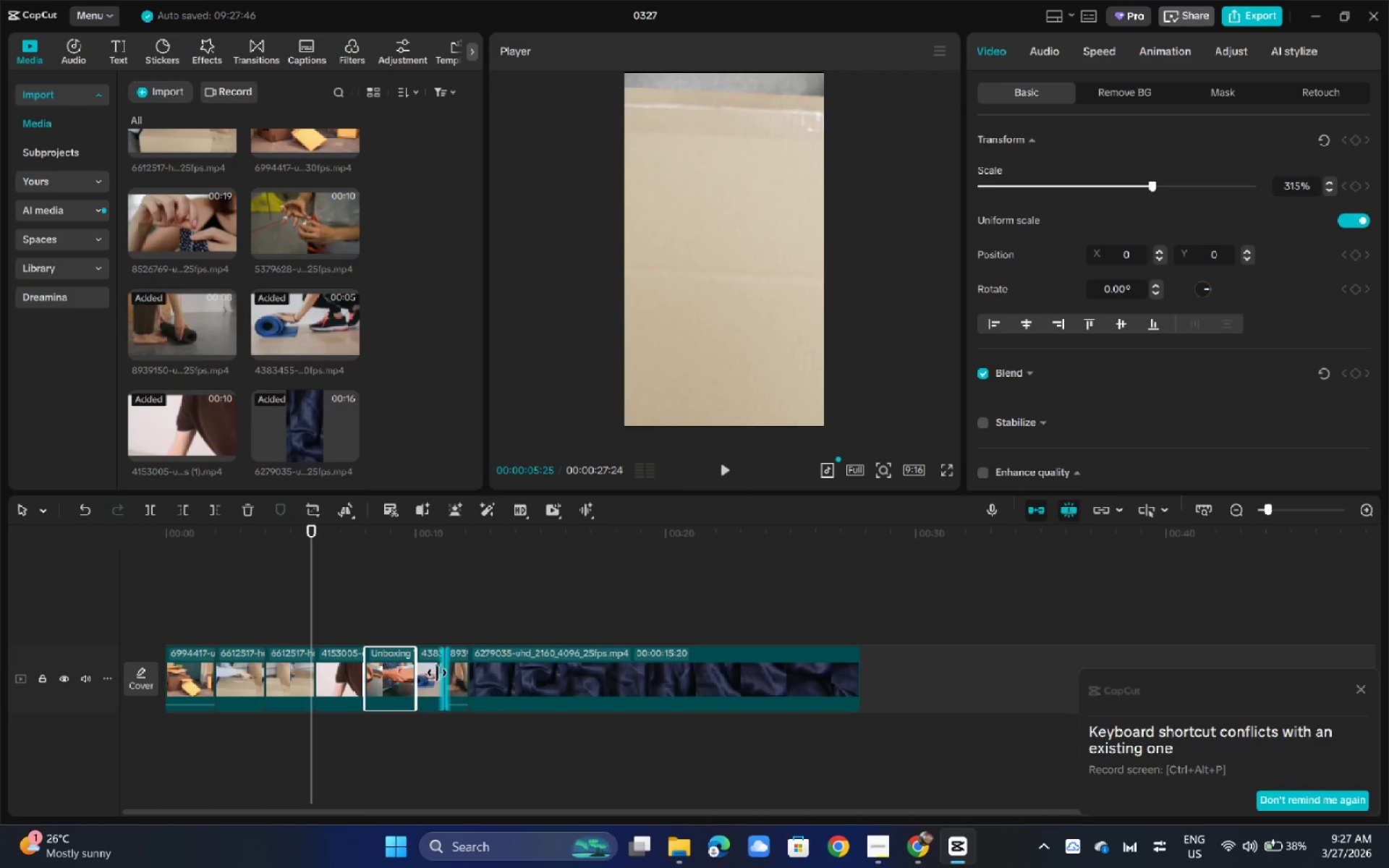 
left_click([432, 673])
 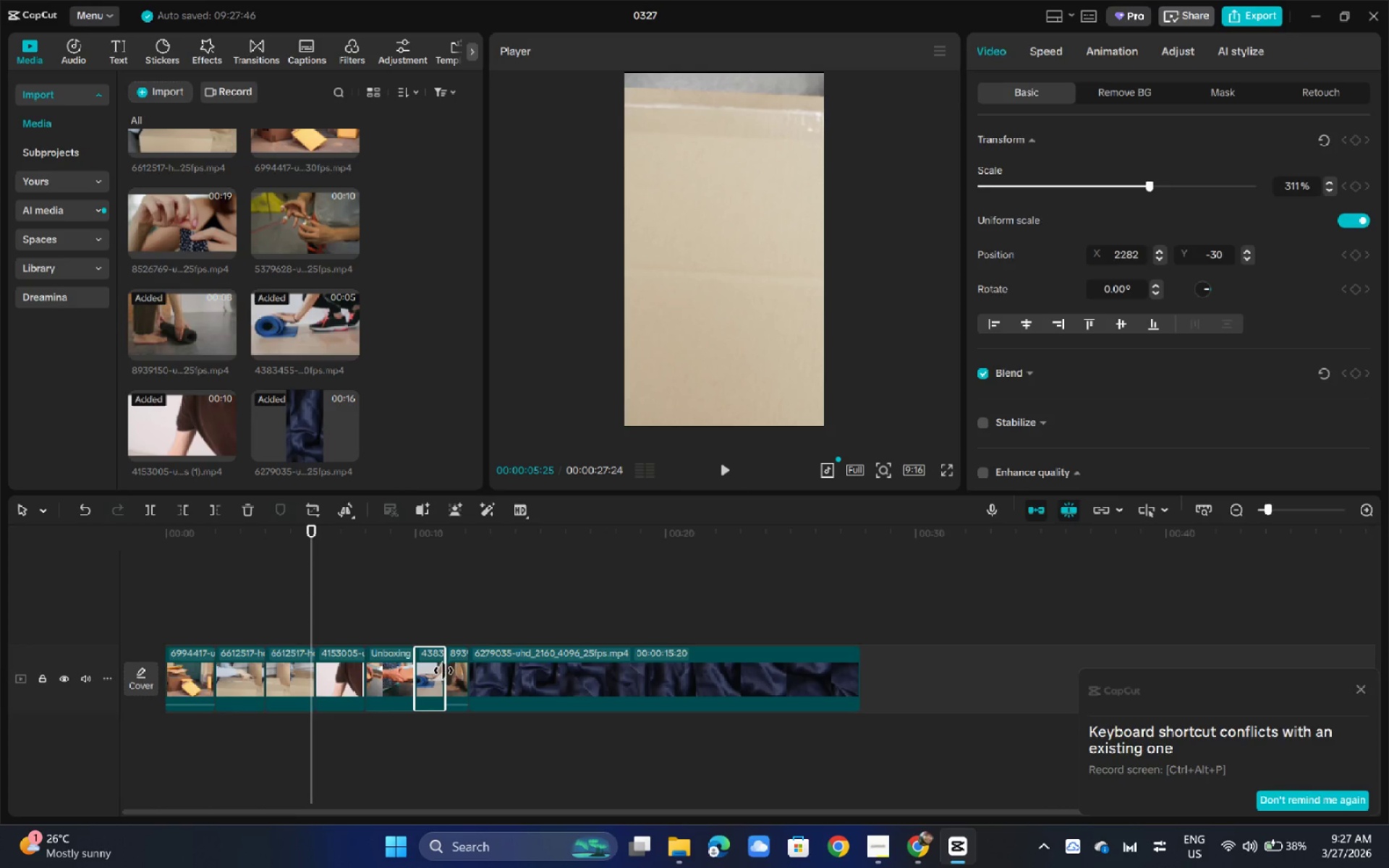 
left_click_drag(start_coordinate=[443, 671], to_coordinate=[464, 671])
 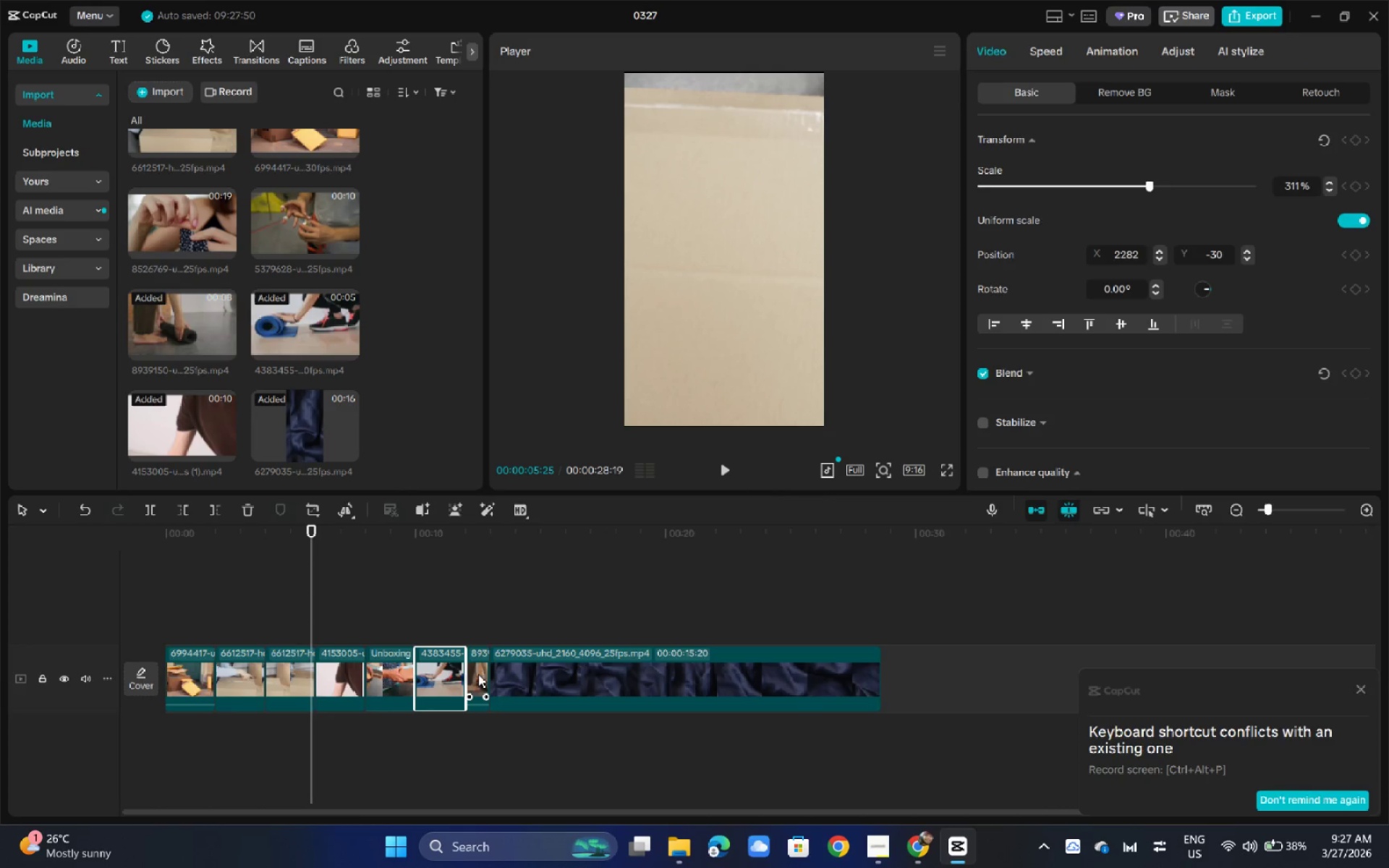 
left_click([478, 673])
 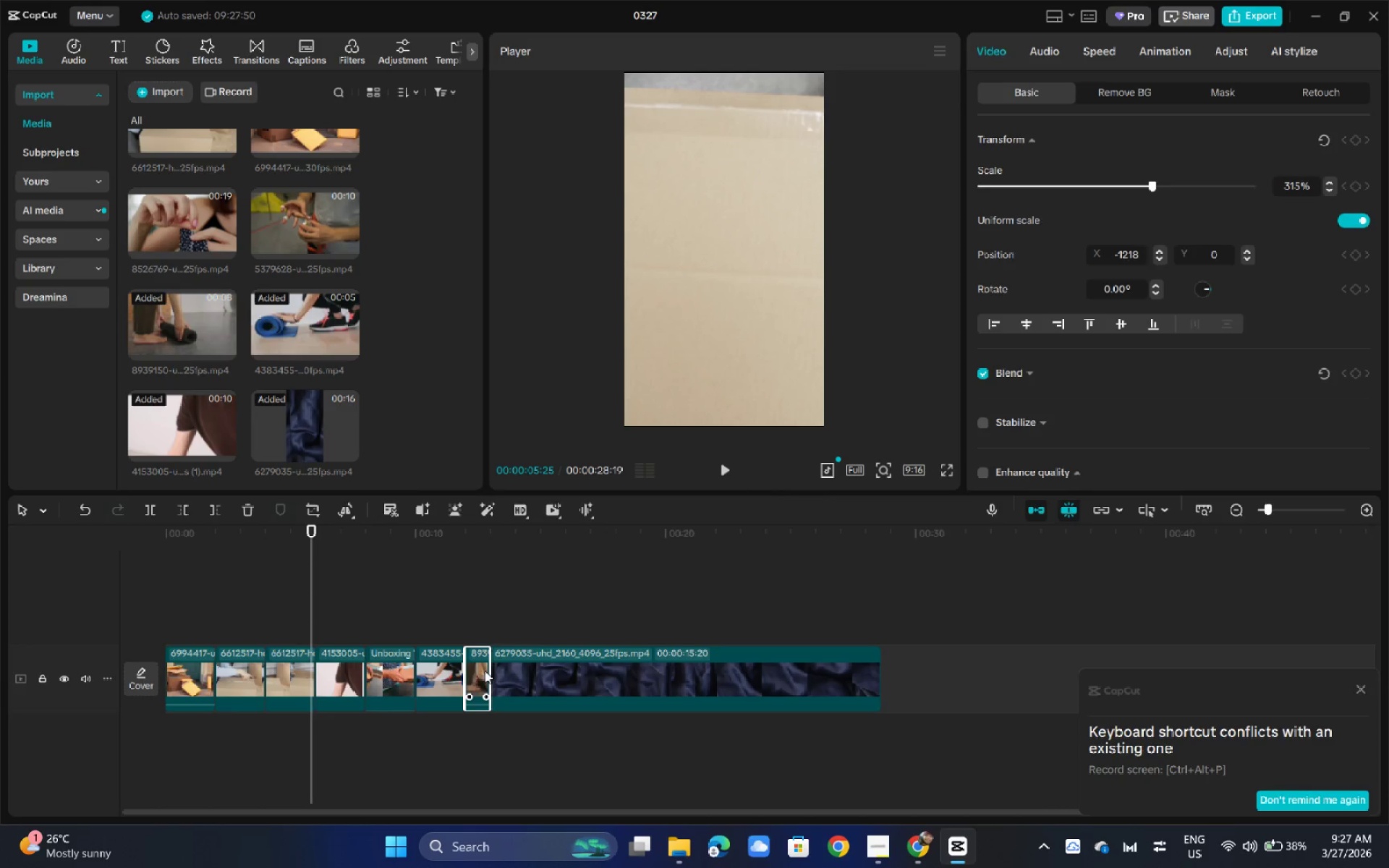 
left_click_drag(start_coordinate=[485, 670], to_coordinate=[511, 670])
 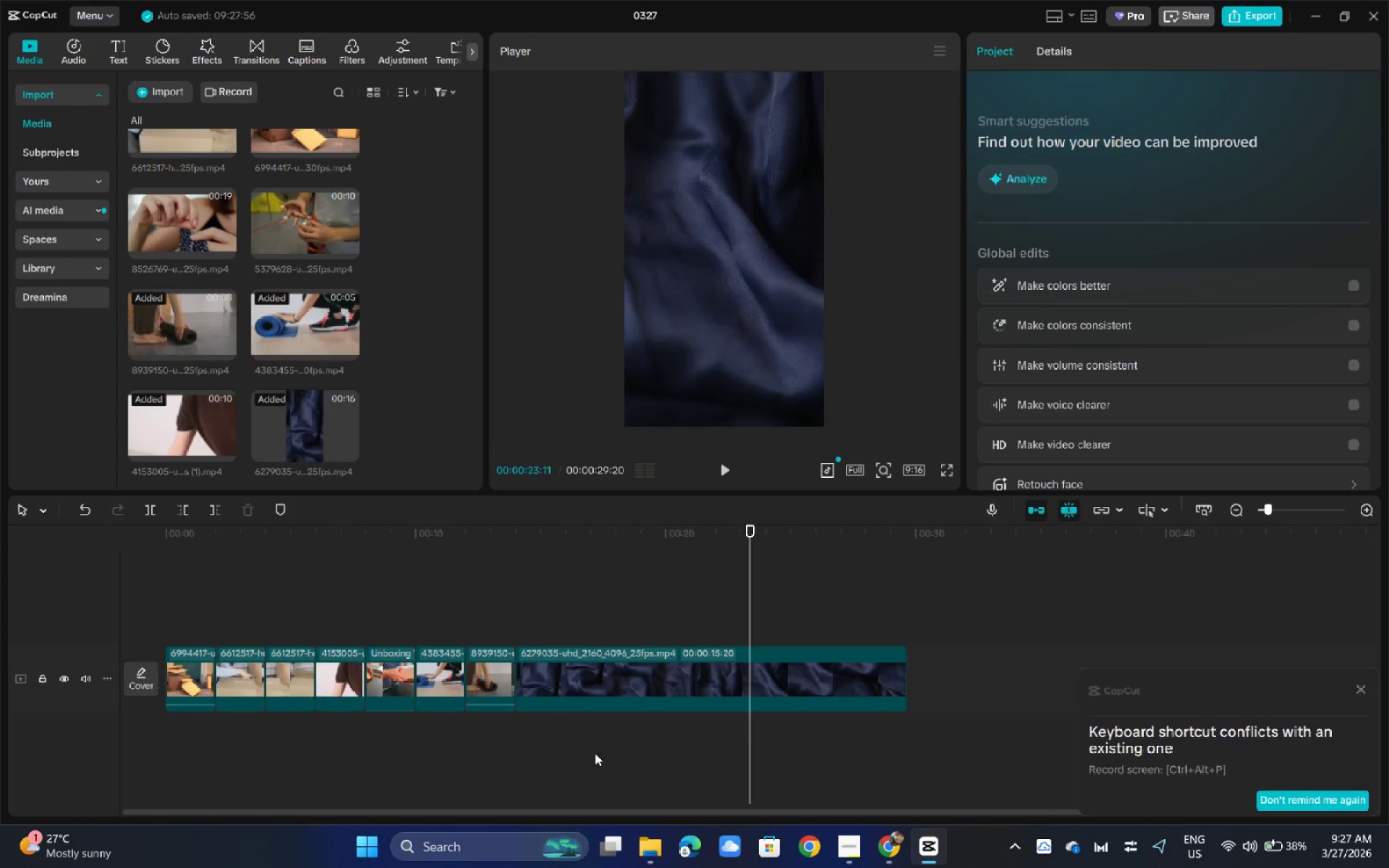 
left_click_drag(start_coordinate=[642, 700], to_coordinate=[645, 699])
 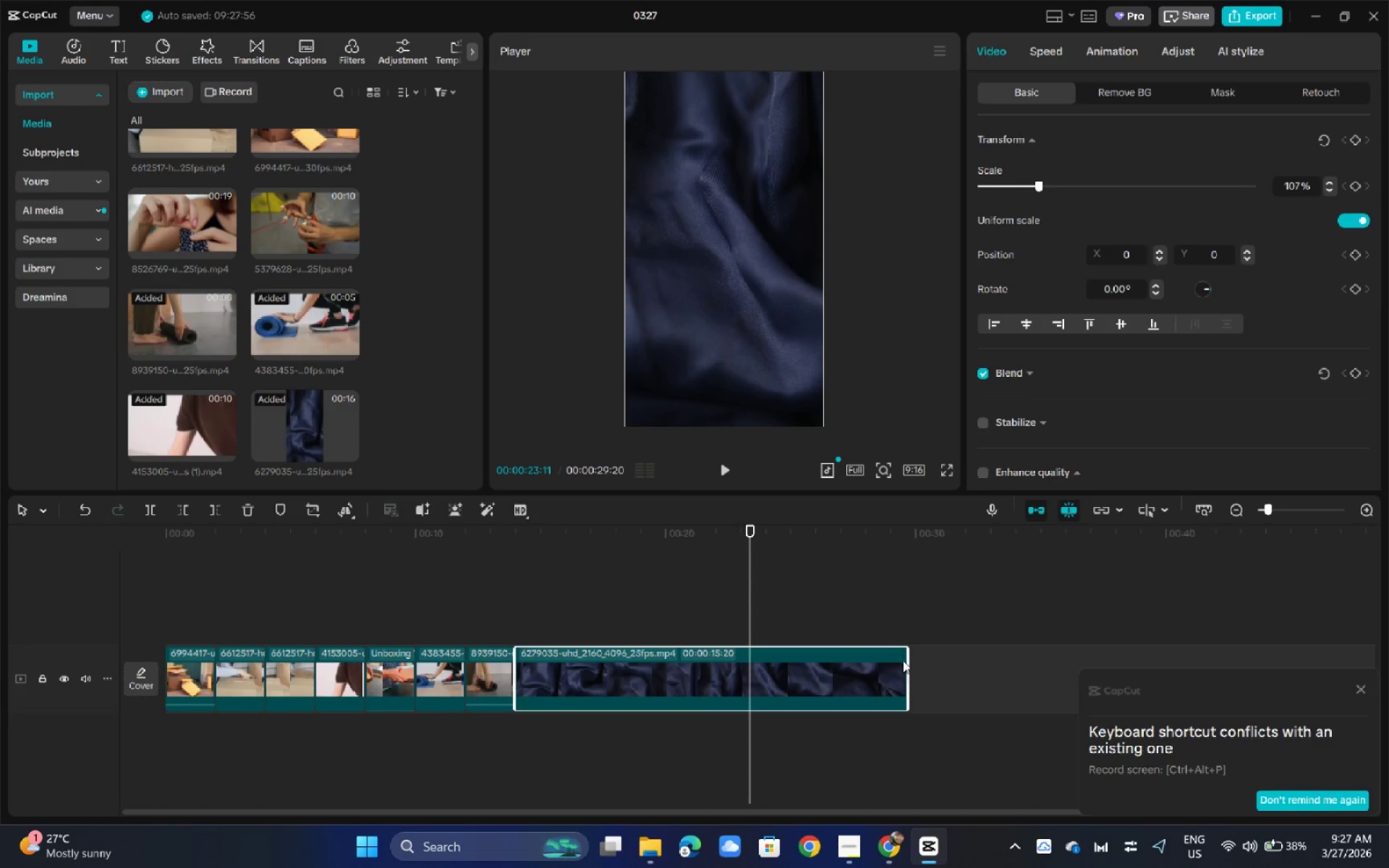 
left_click_drag(start_coordinate=[908, 663], to_coordinate=[561, 681])
 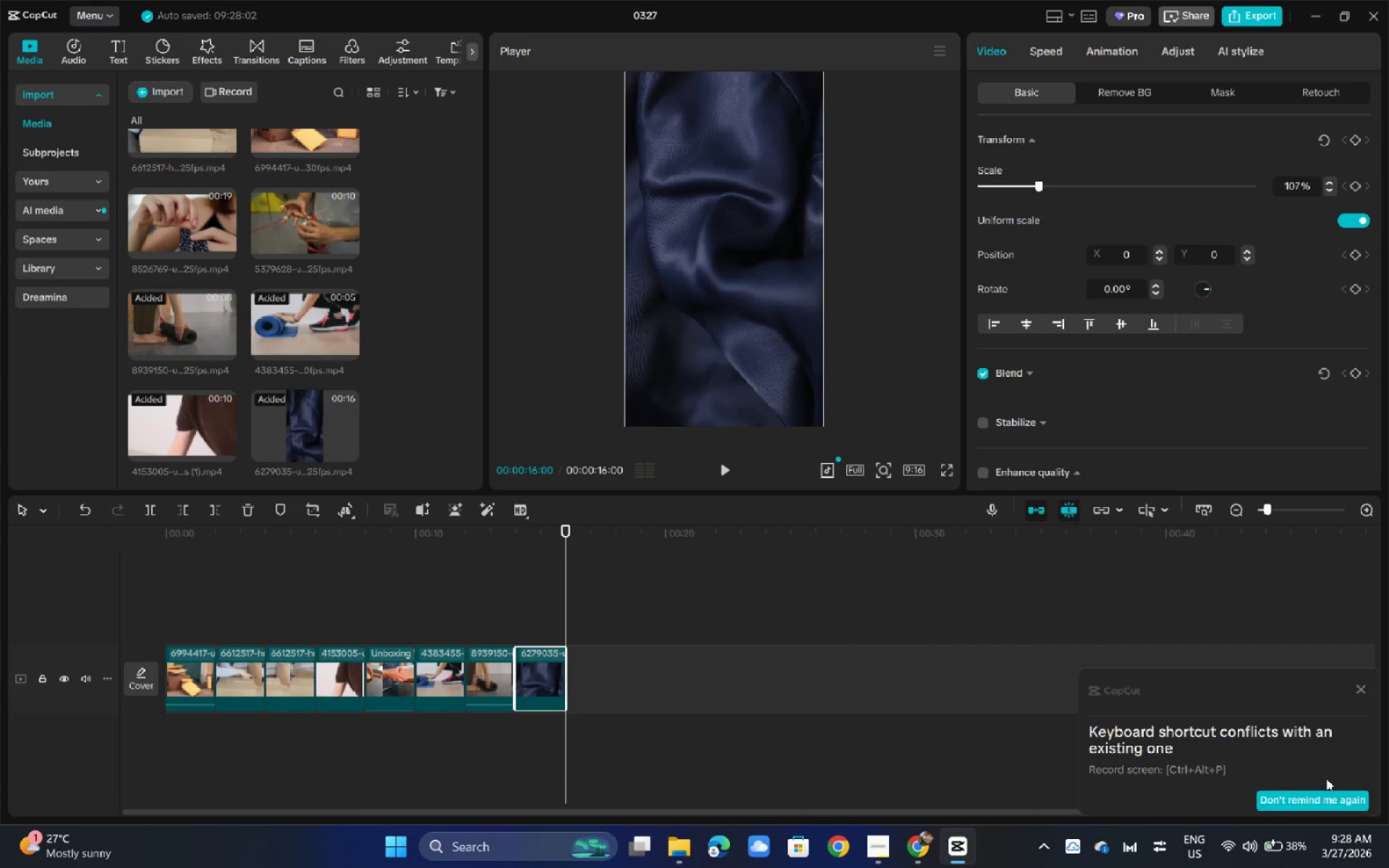 
left_click_drag(start_coordinate=[1362, 691], to_coordinate=[1356, 691])
 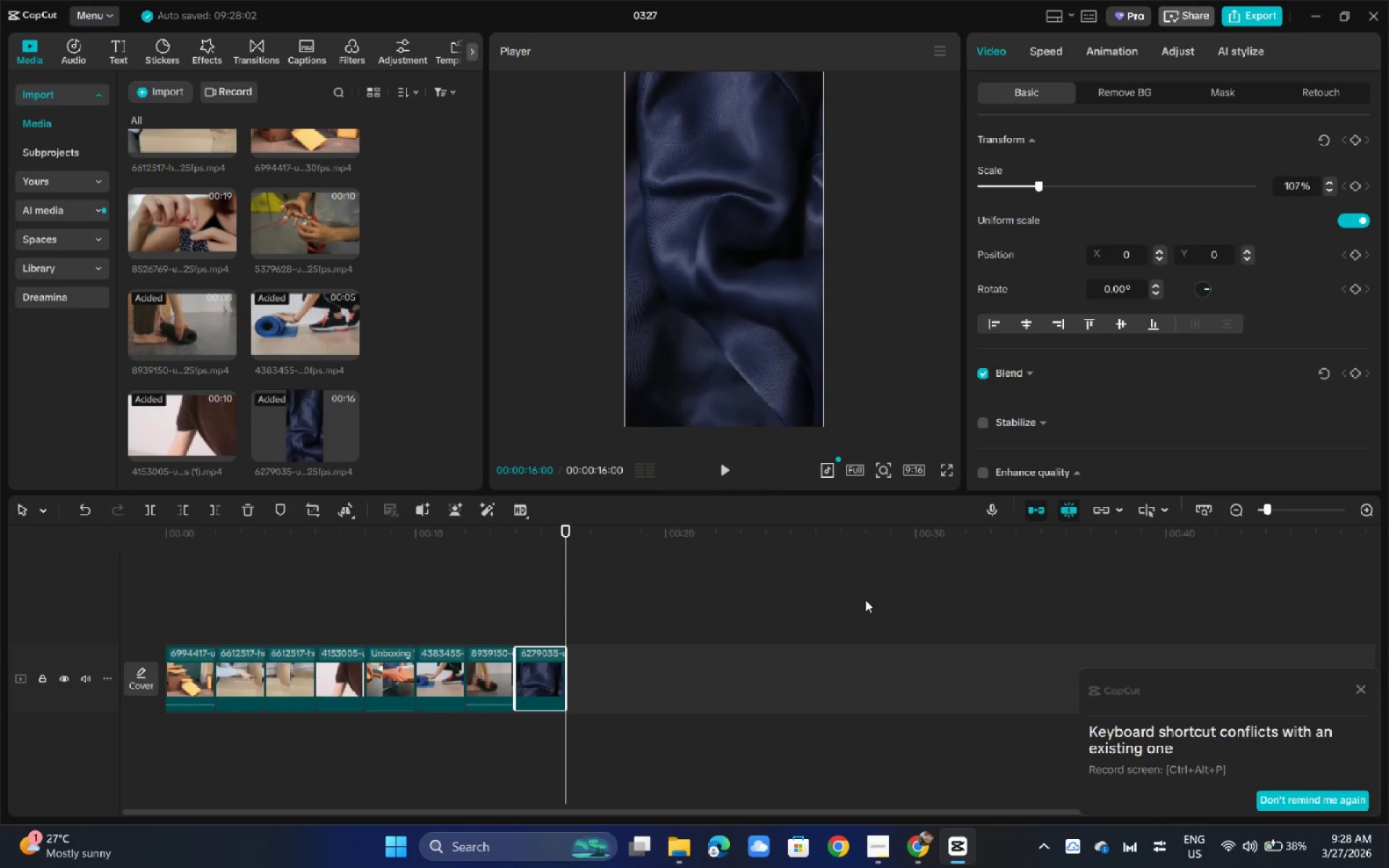 
wait(18.48)
 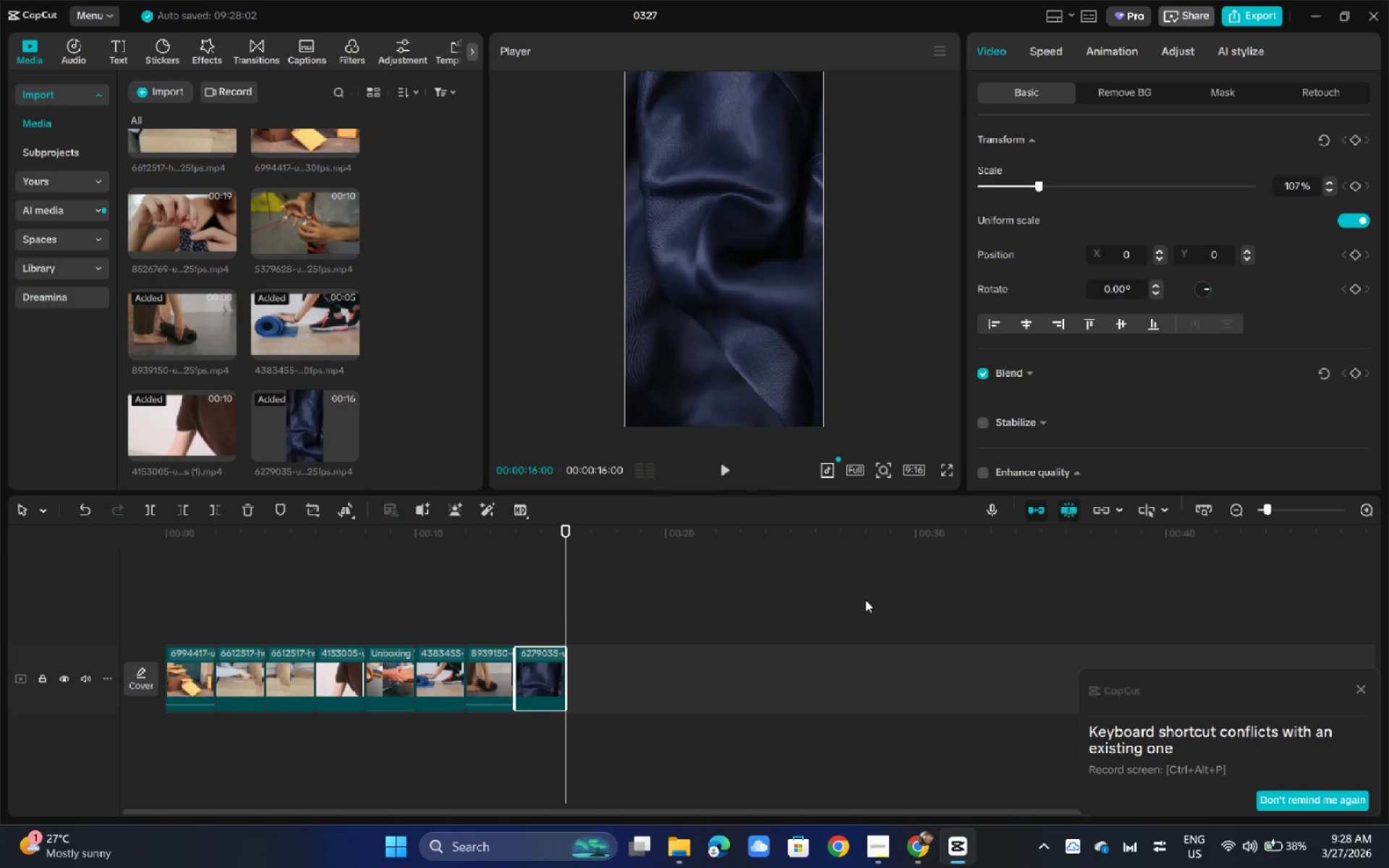 
left_click_drag(start_coordinate=[328, 540], to_coordinate=[88, 546])
 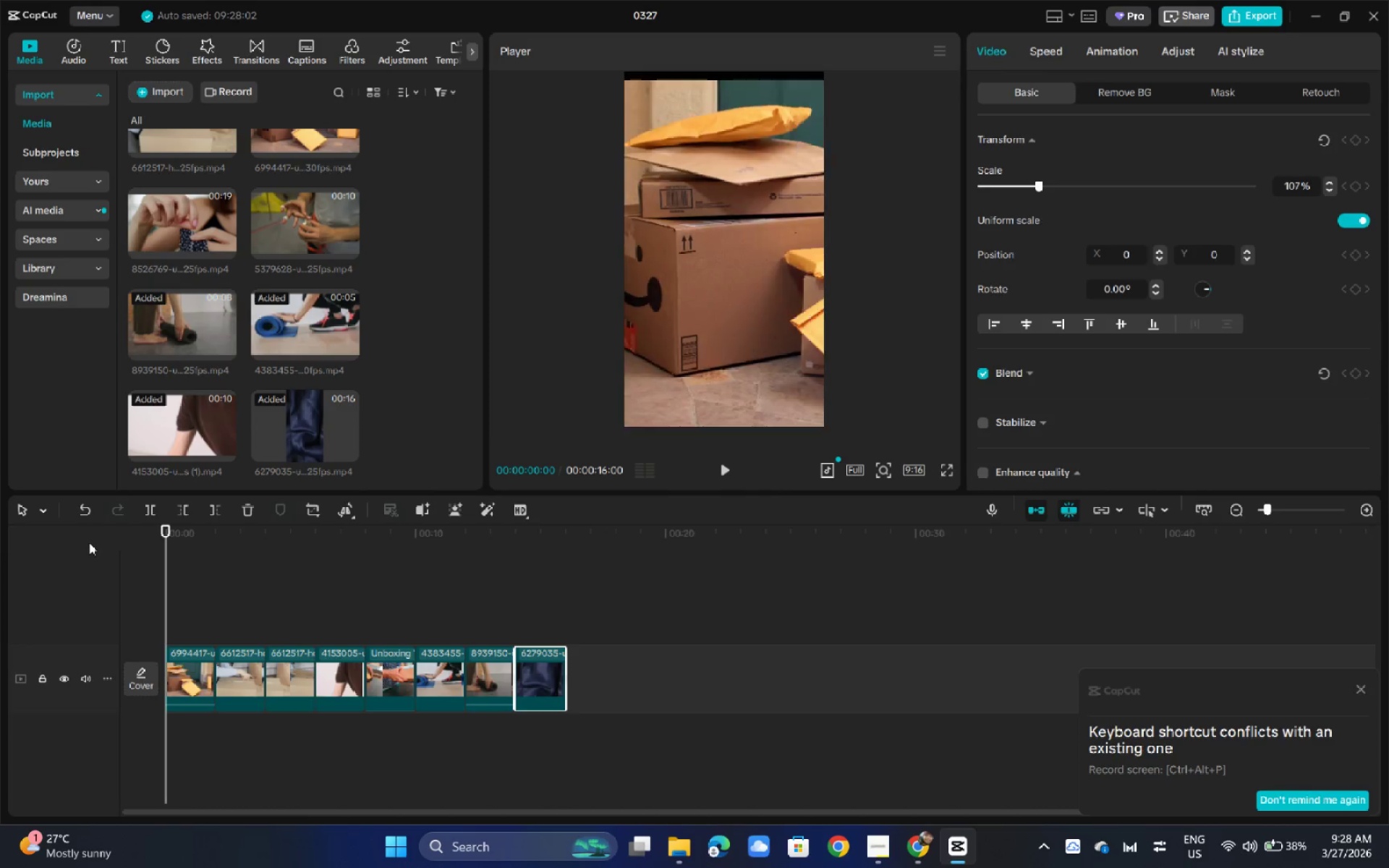 
key(Space)
 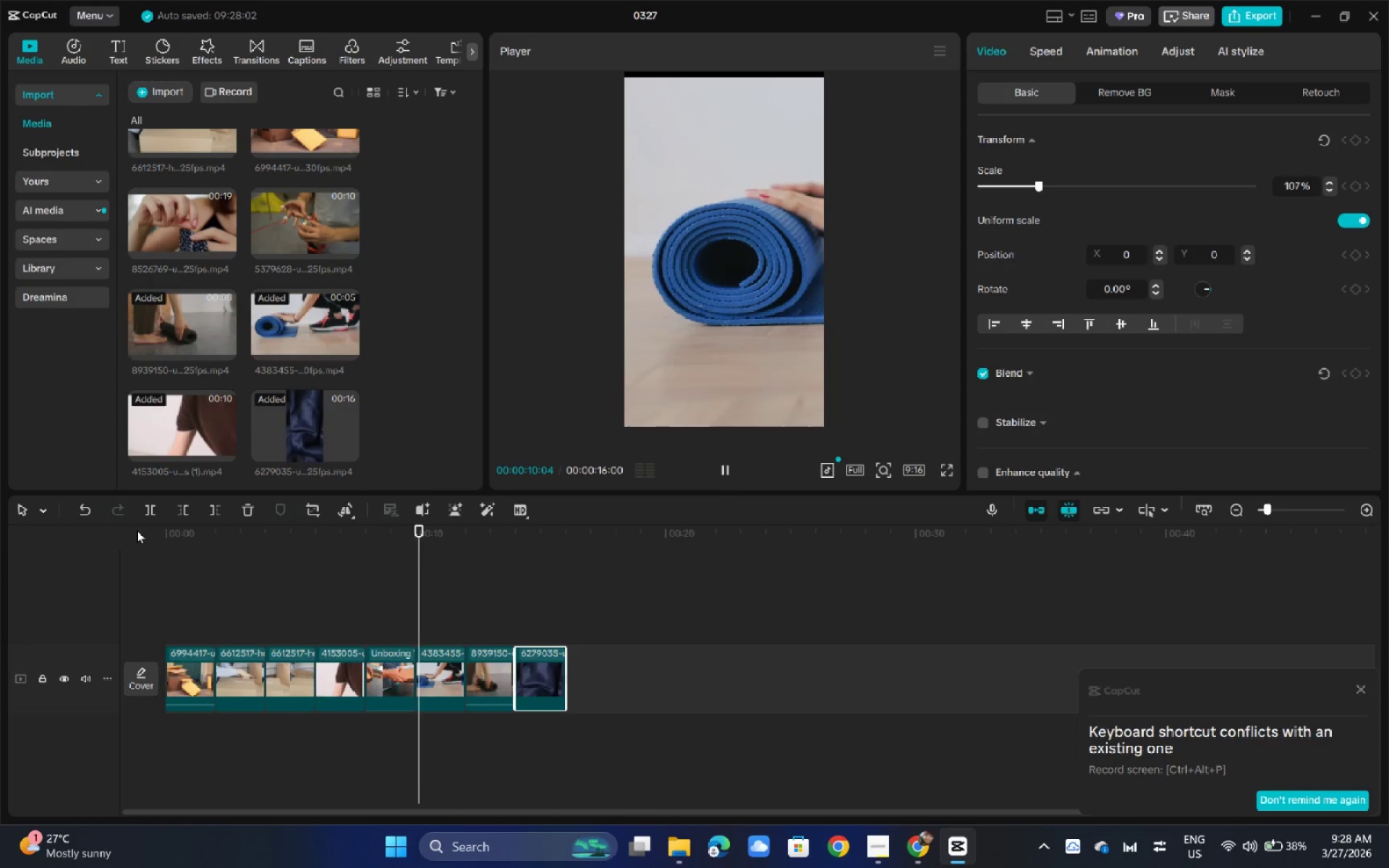 
wait(15.2)
 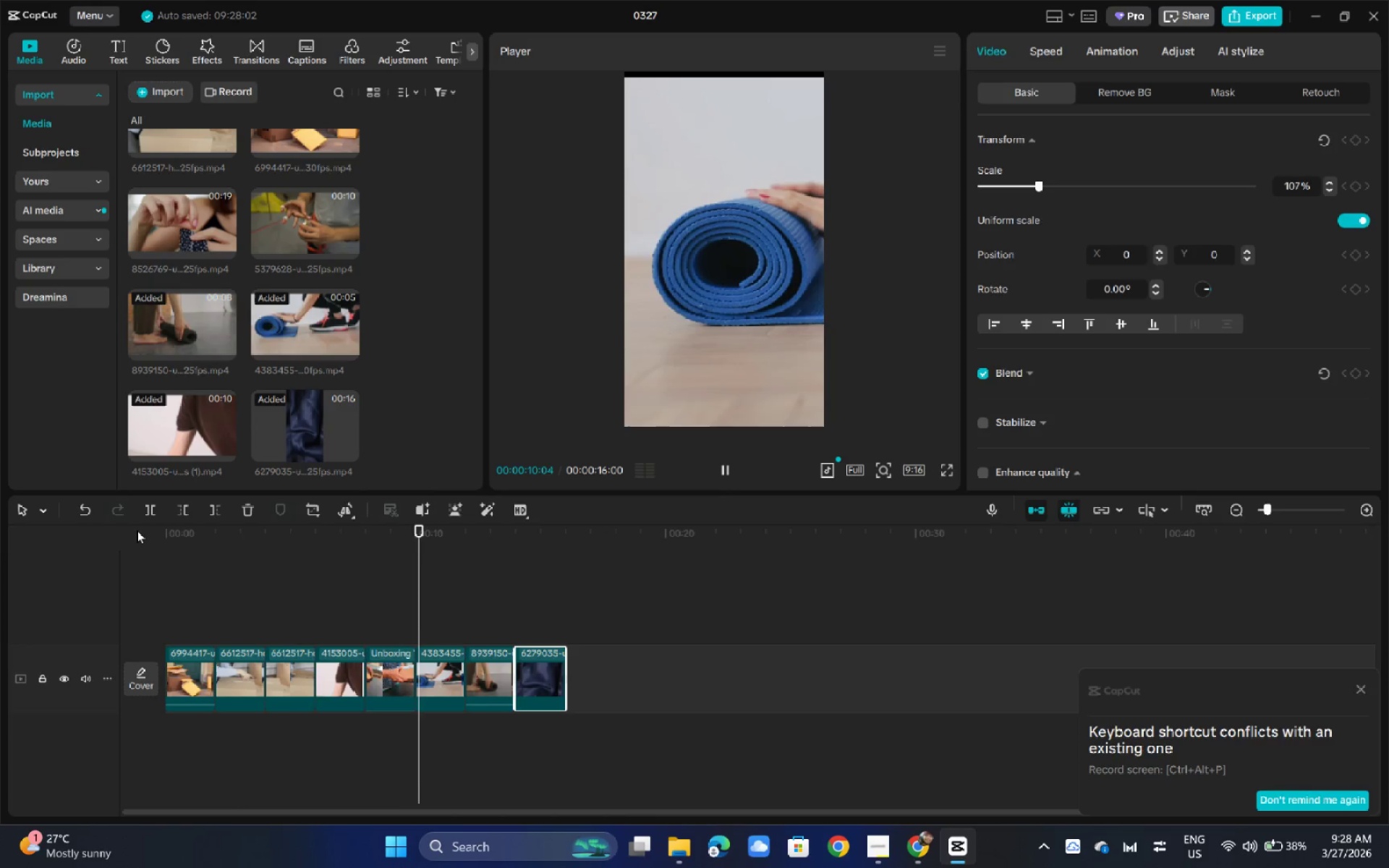 
key(Space)
 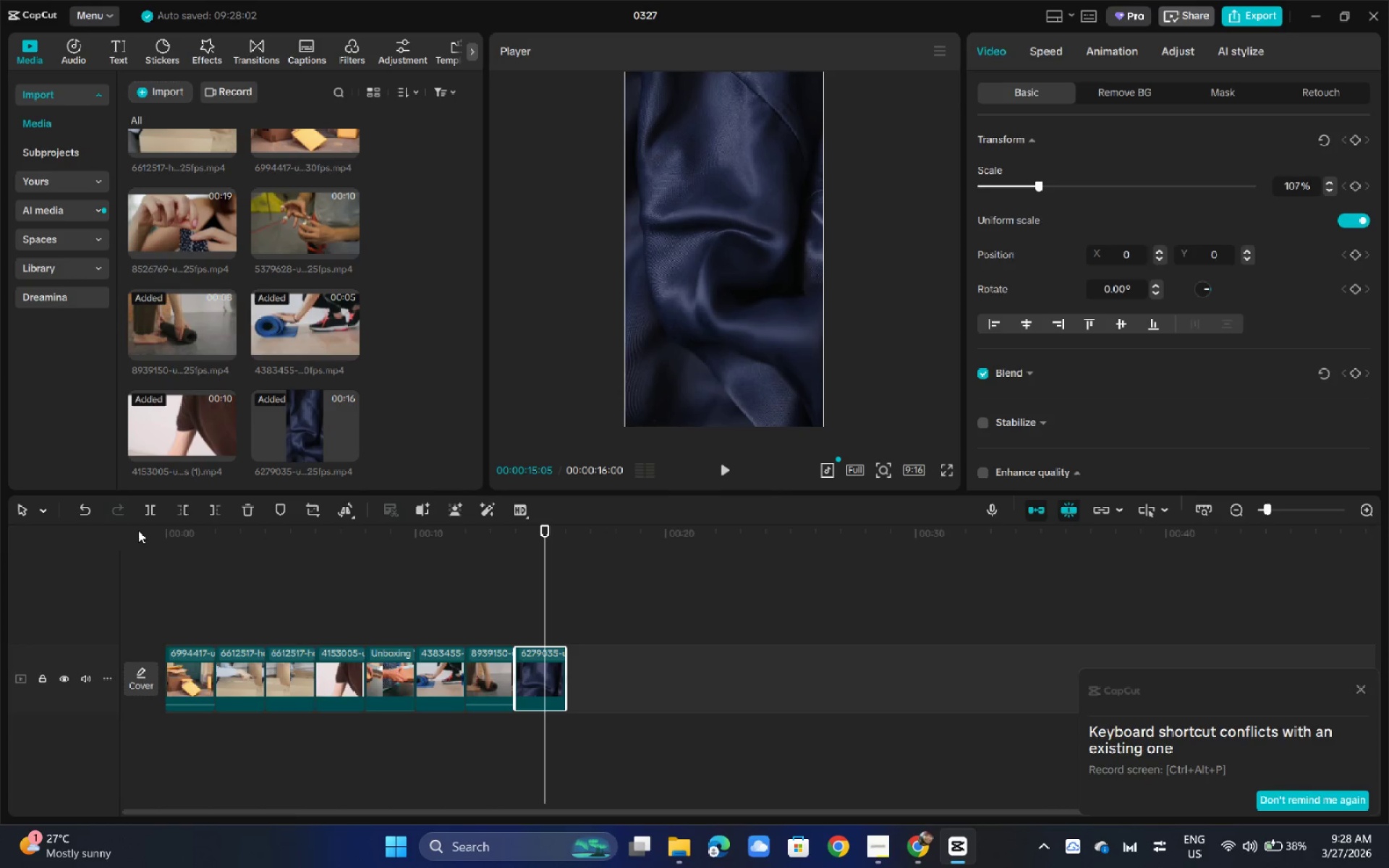 
key(Alt+AltLeft)
 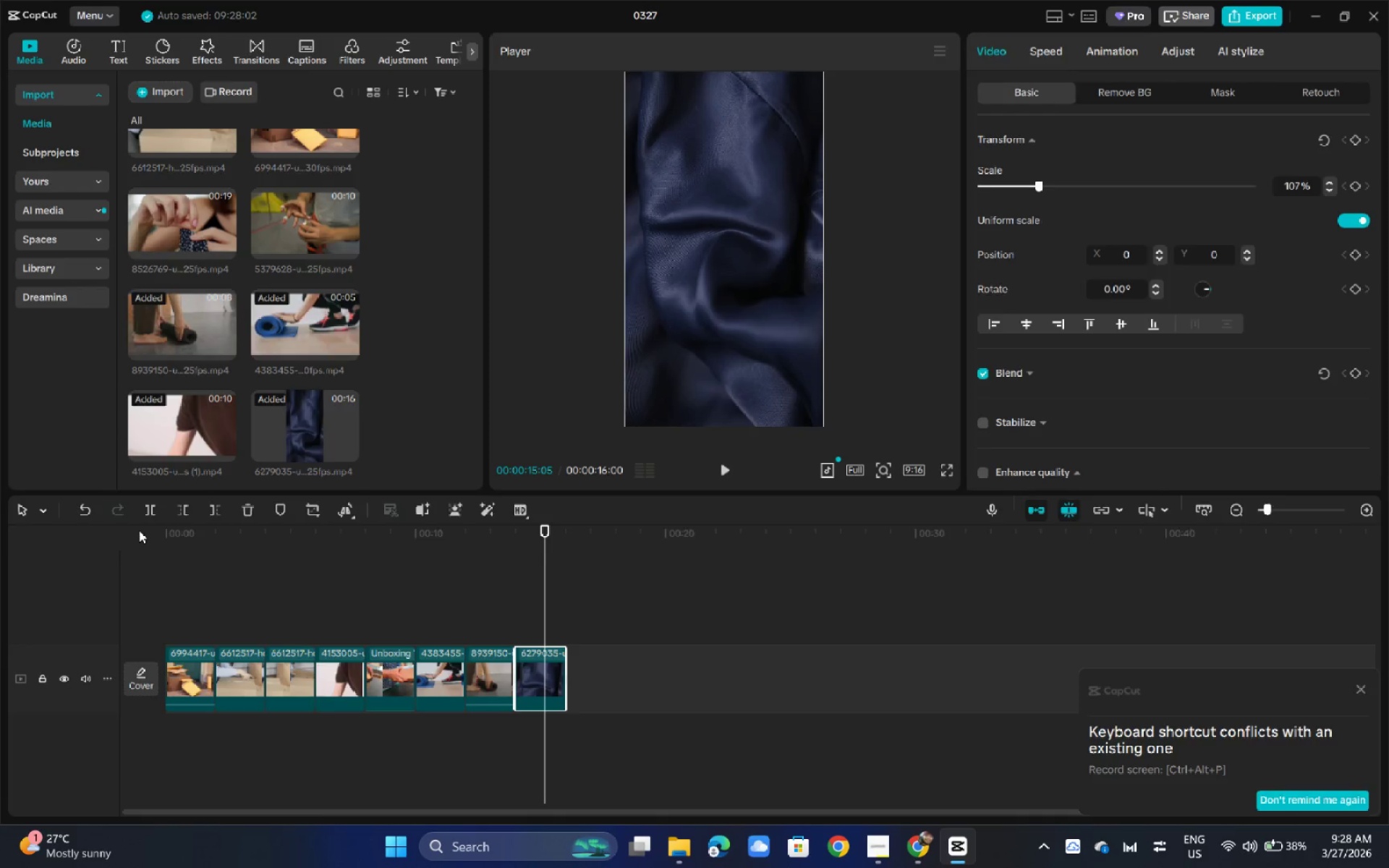 
key(Alt+Tab)